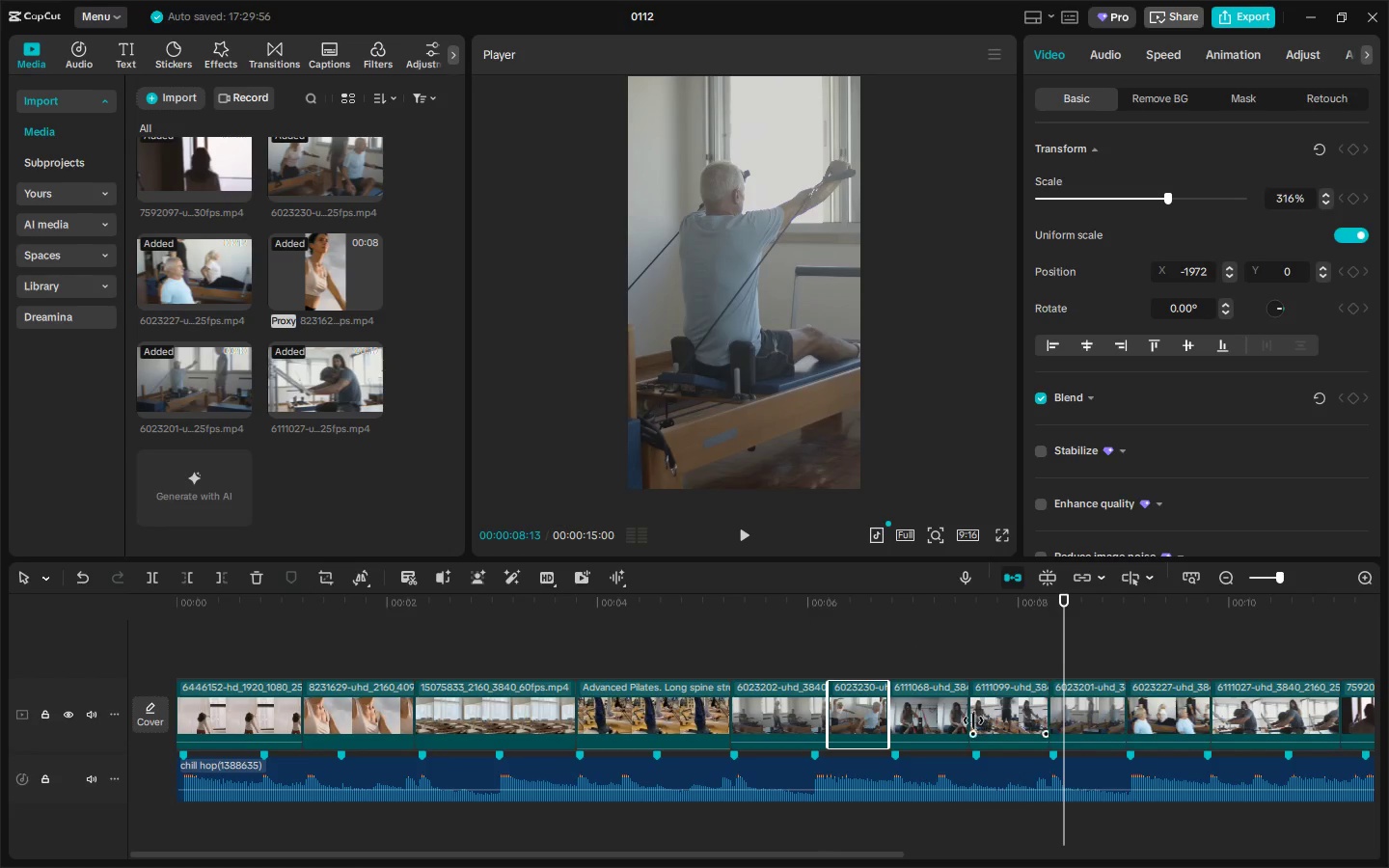 
left_click([950, 720])
 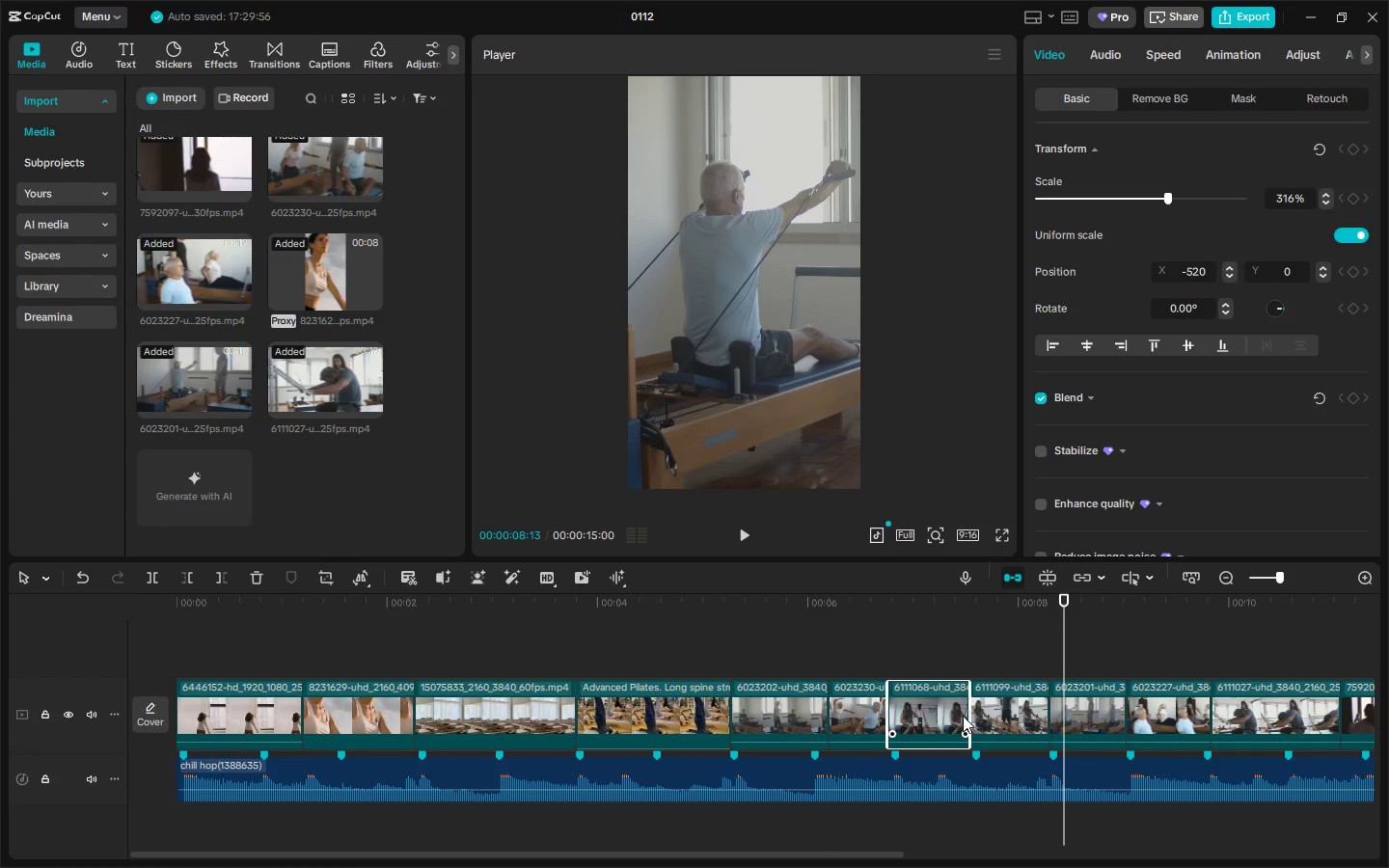 
left_click_drag(start_coordinate=[965, 716], to_coordinate=[987, 716])
 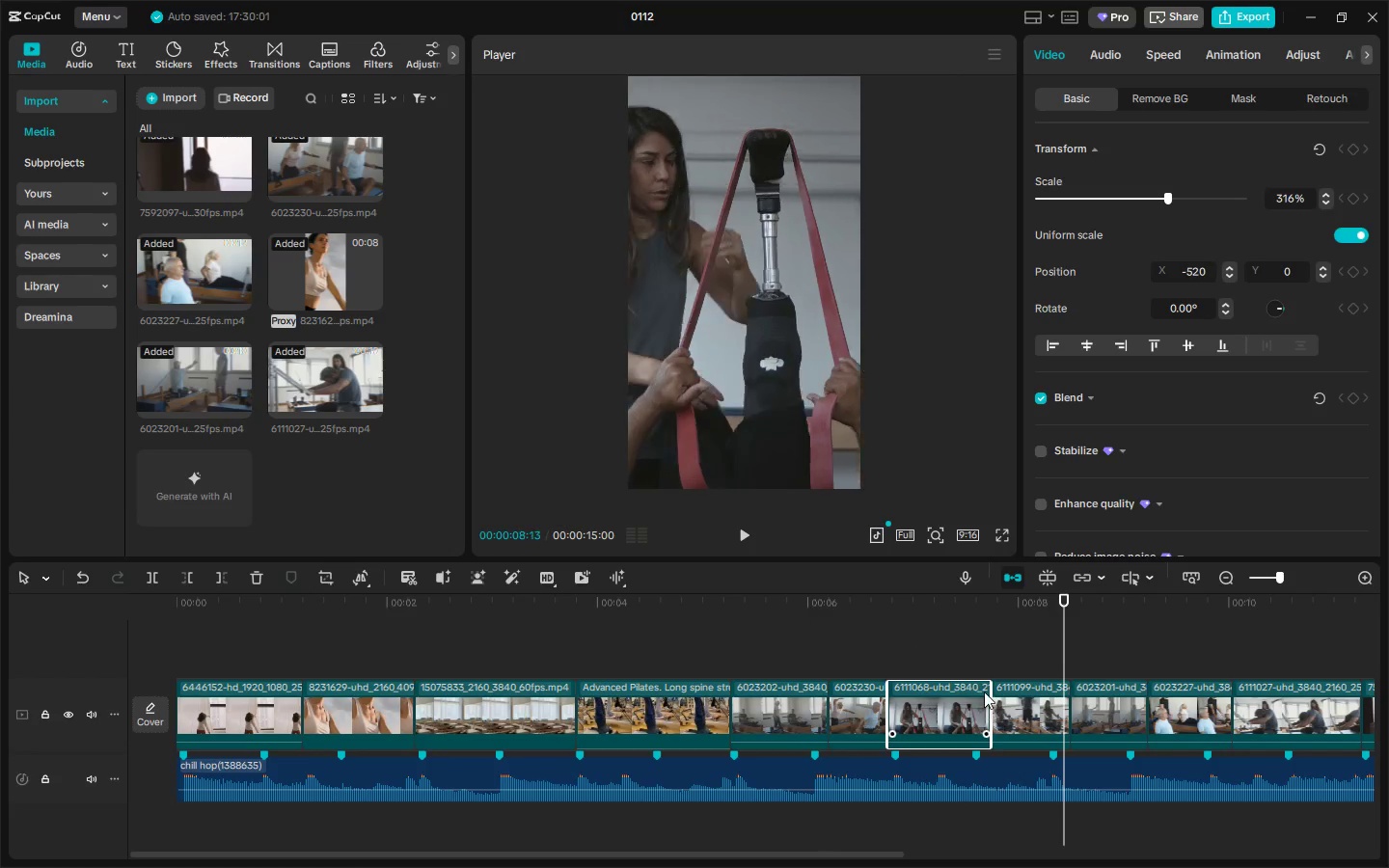 
key(Space)
 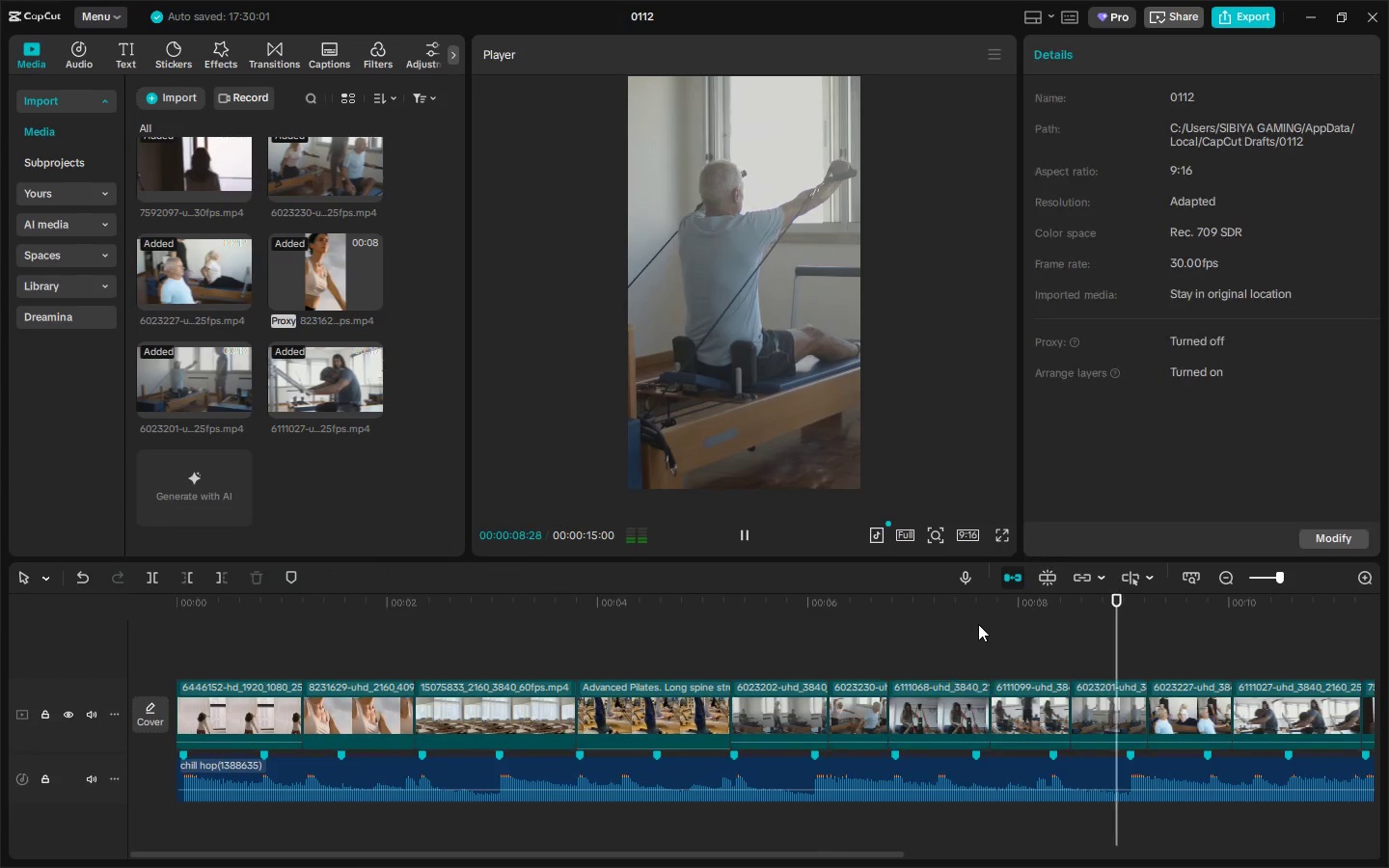 
double_click([952, 604])
 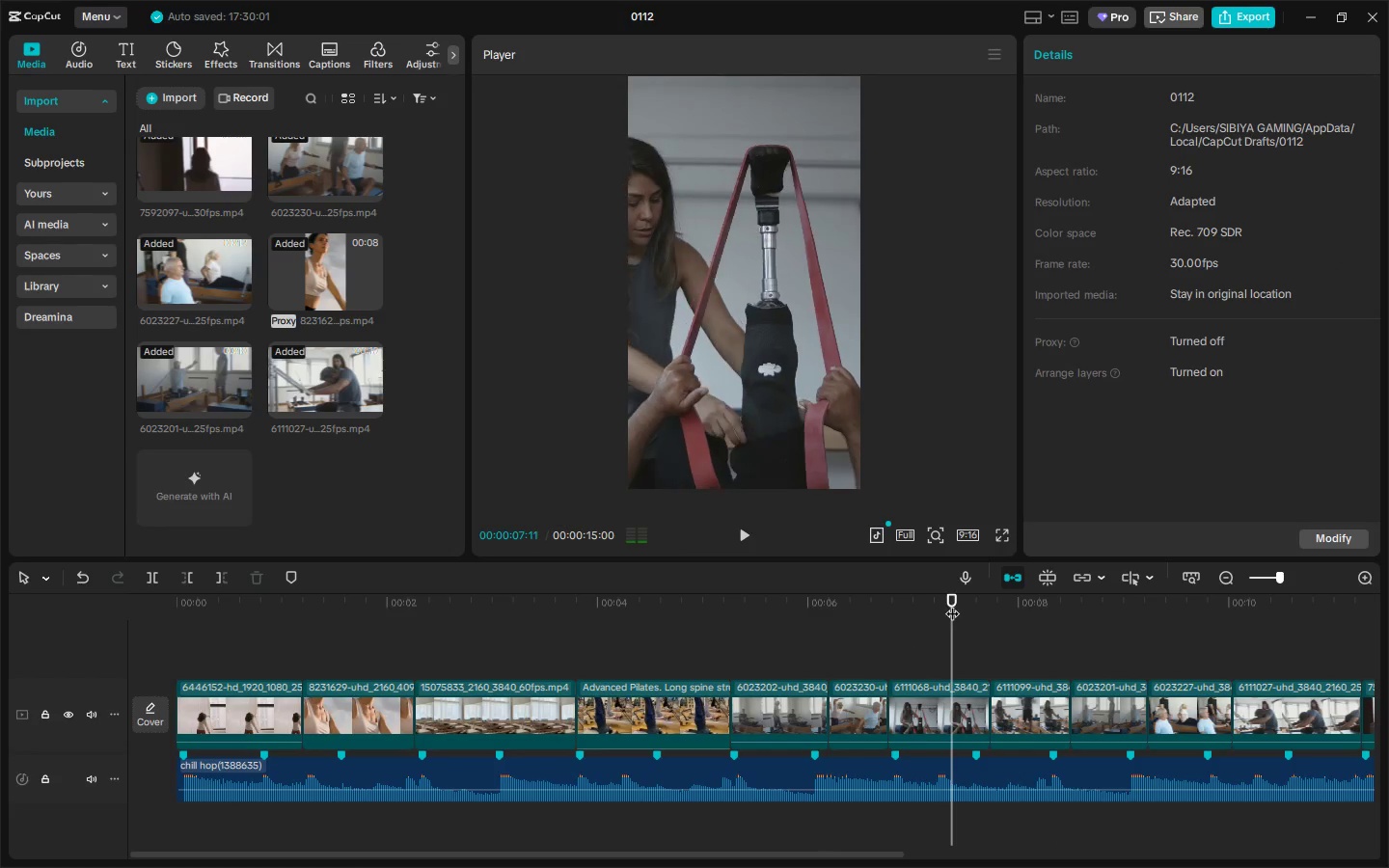 
key(Space)
 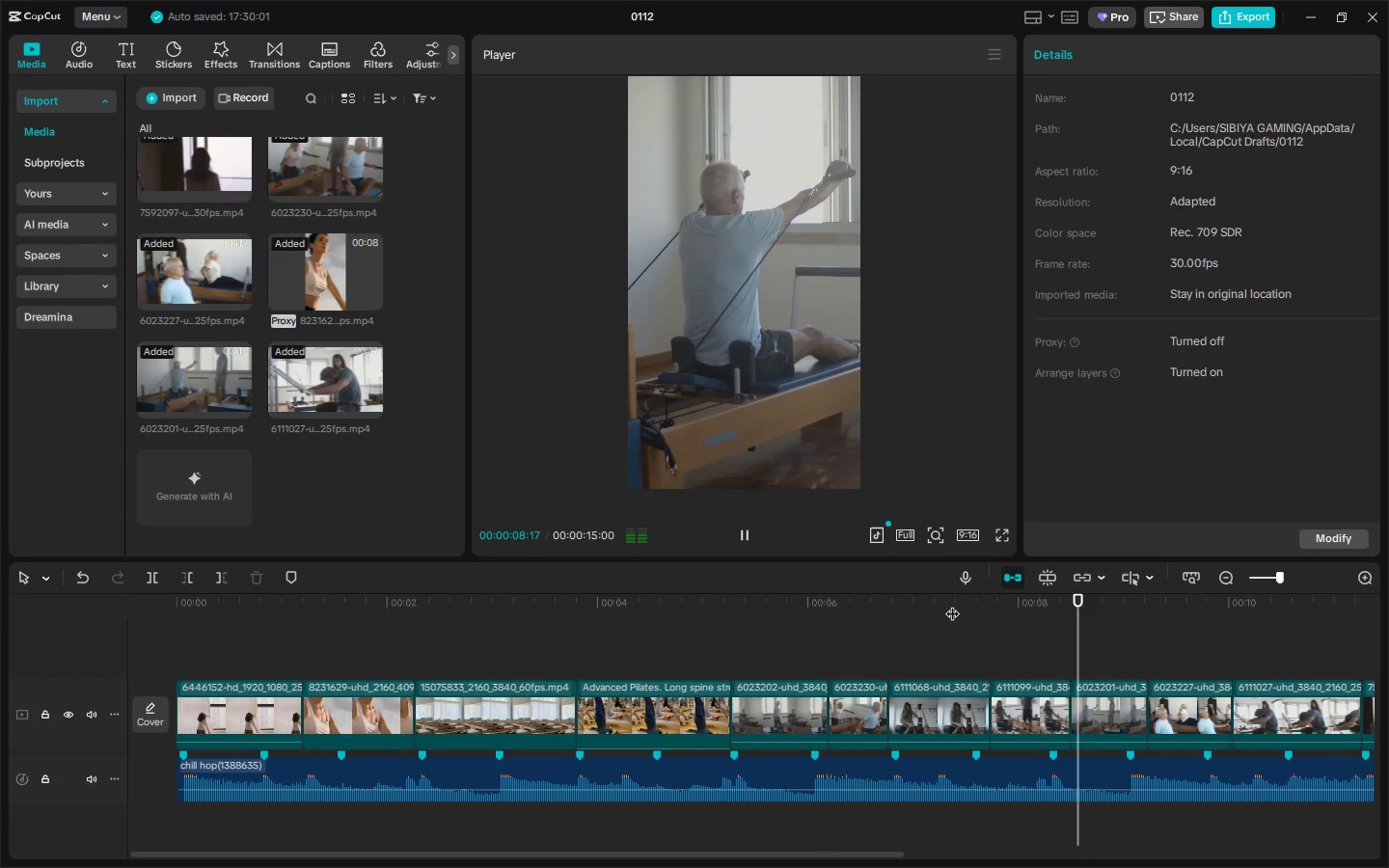 
key(Space)
 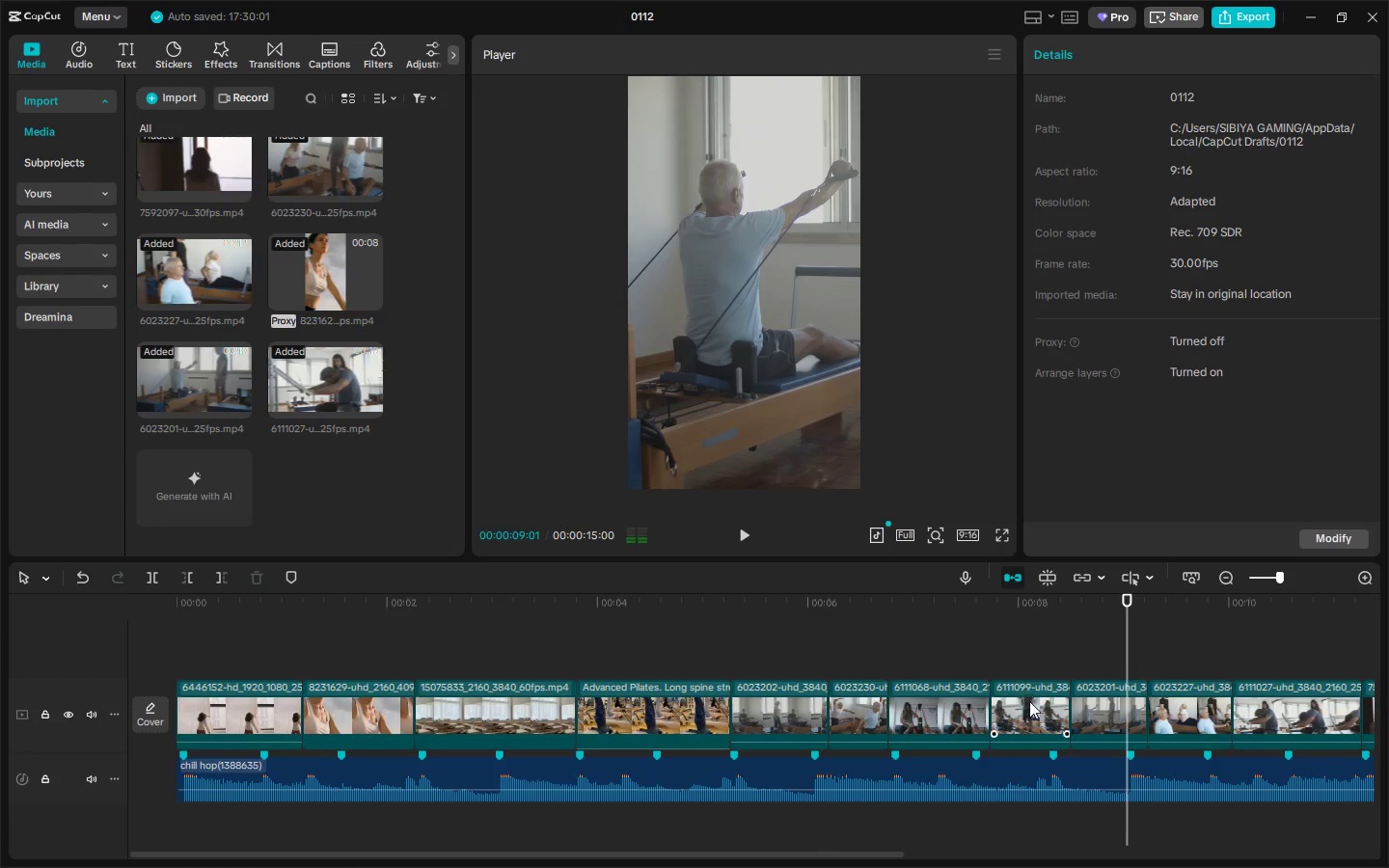 
left_click([1042, 705])
 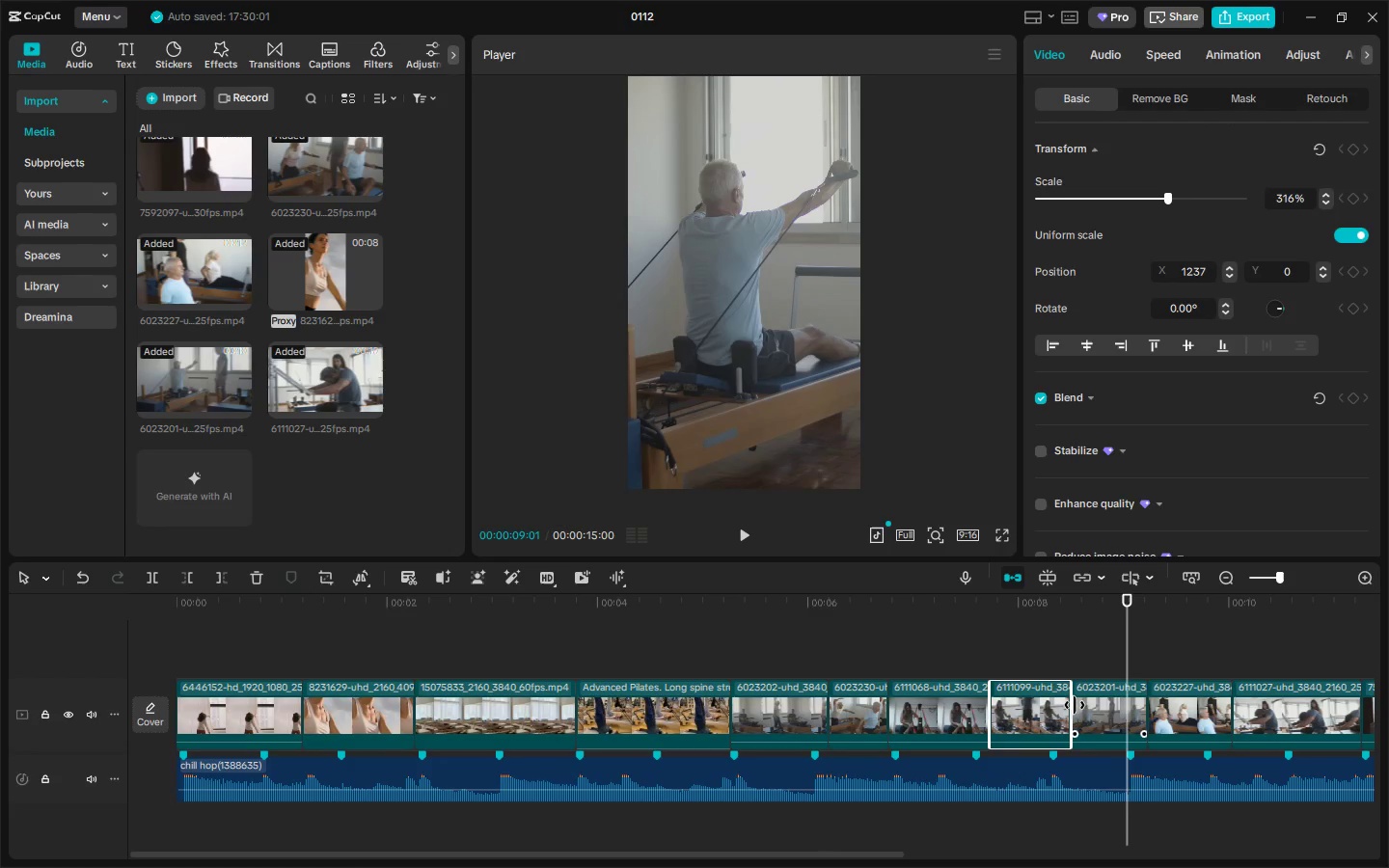 
left_click_drag(start_coordinate=[1075, 705], to_coordinate=[1093, 706])
 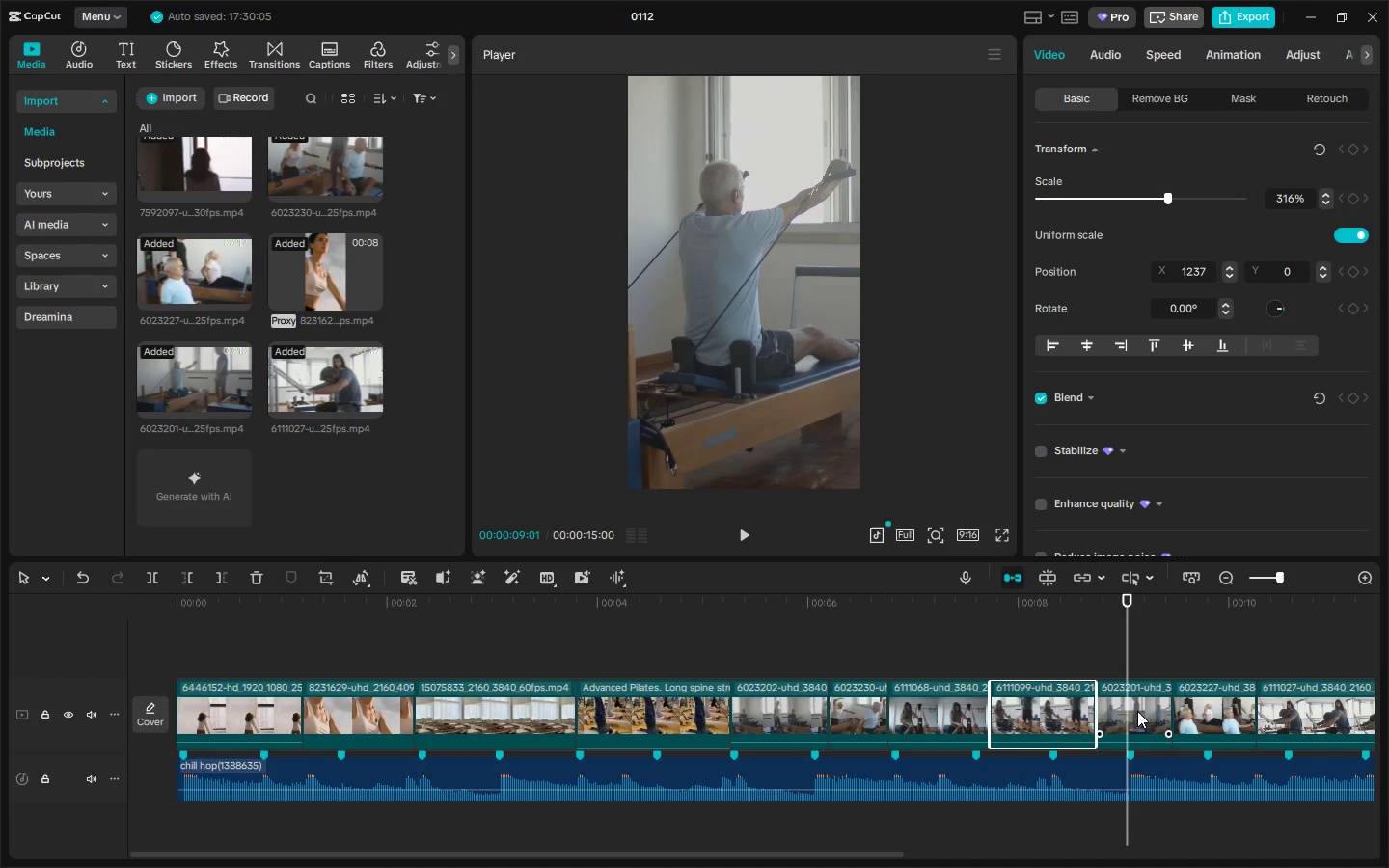 
left_click([1137, 711])
 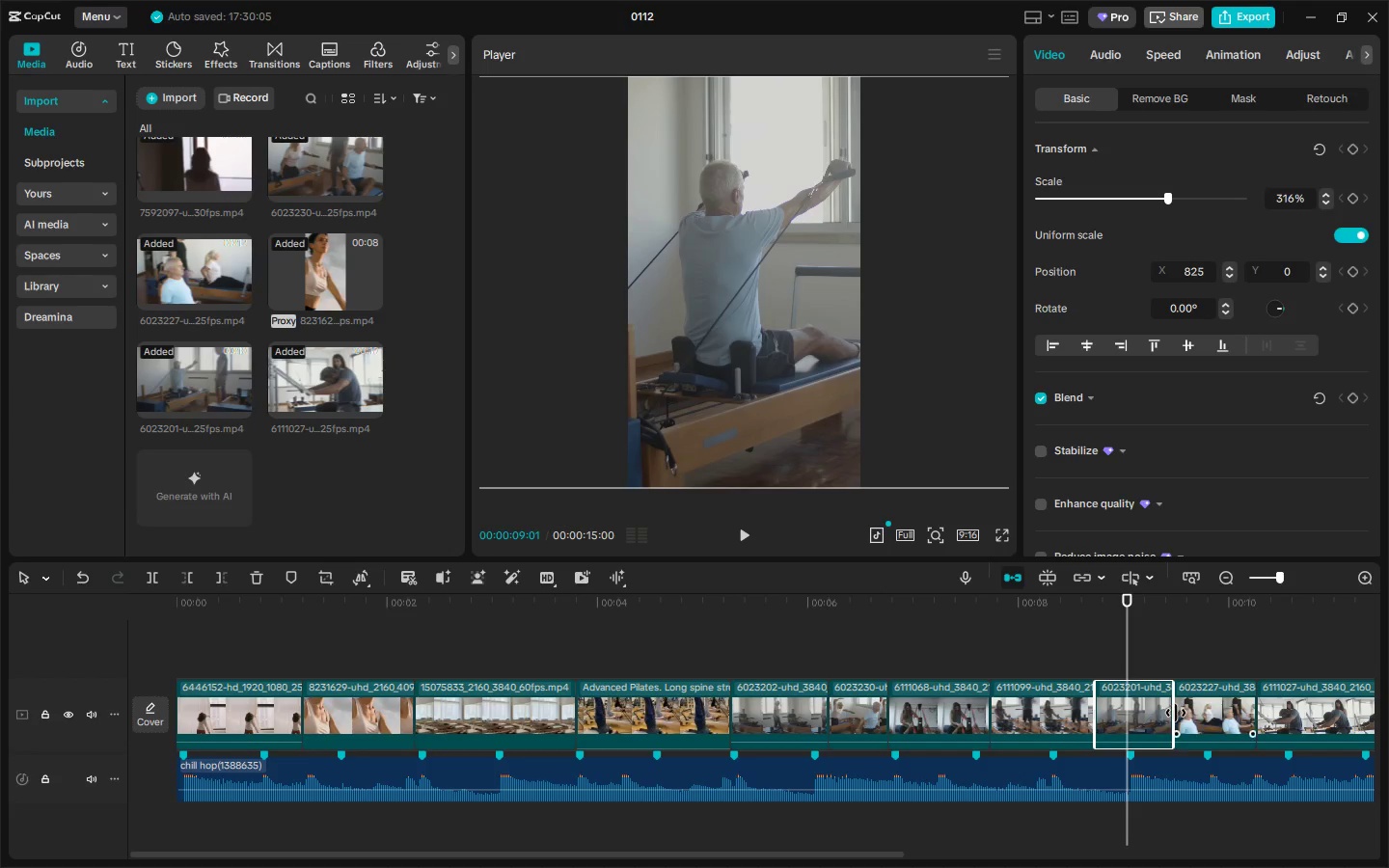 
left_click_drag(start_coordinate=[1176, 713], to_coordinate=[1195, 714])
 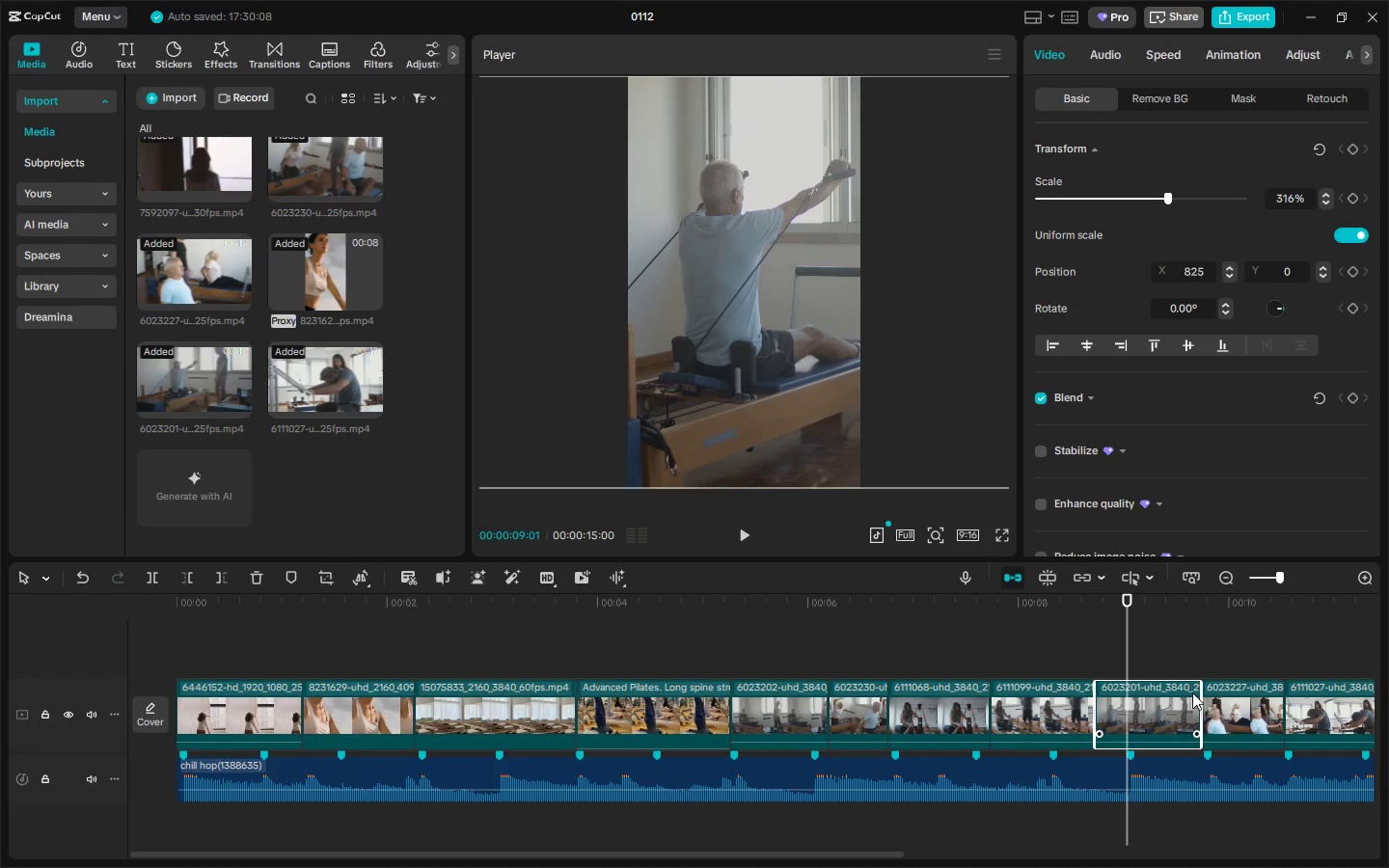 
left_click_drag(start_coordinate=[403, 614], to_coordinate=[0, 633])
 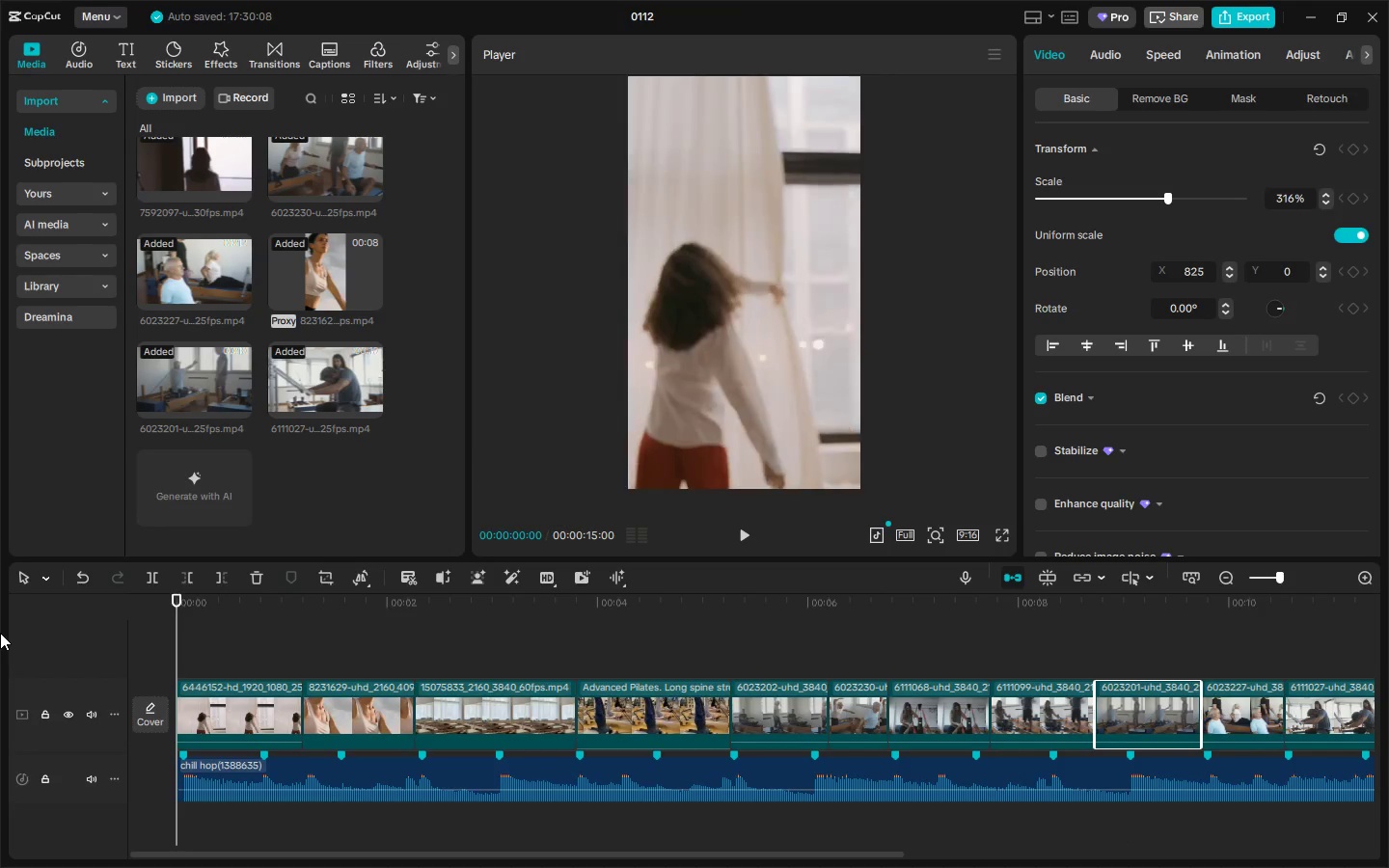 
key(Space)
 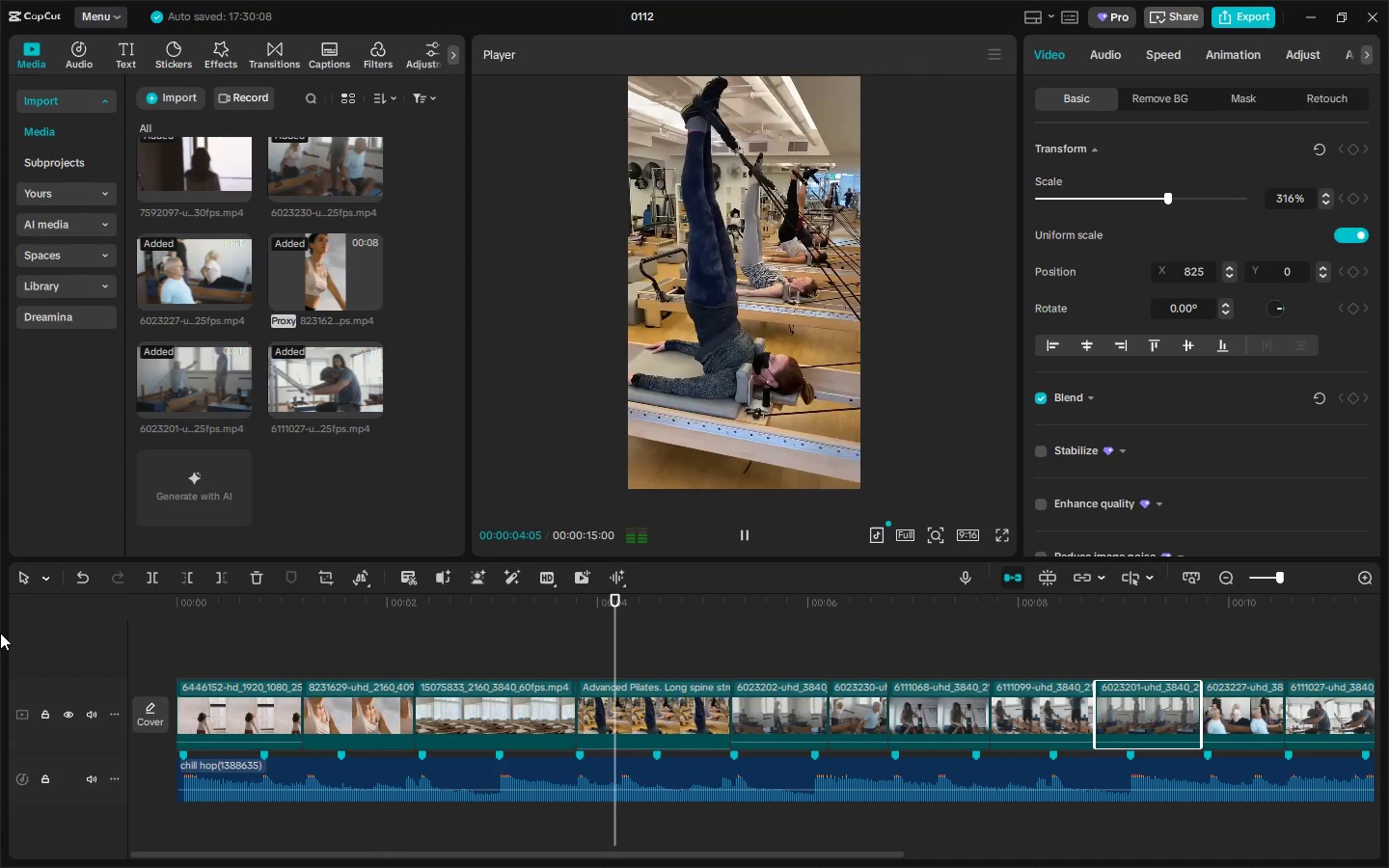 
wait(5.64)
 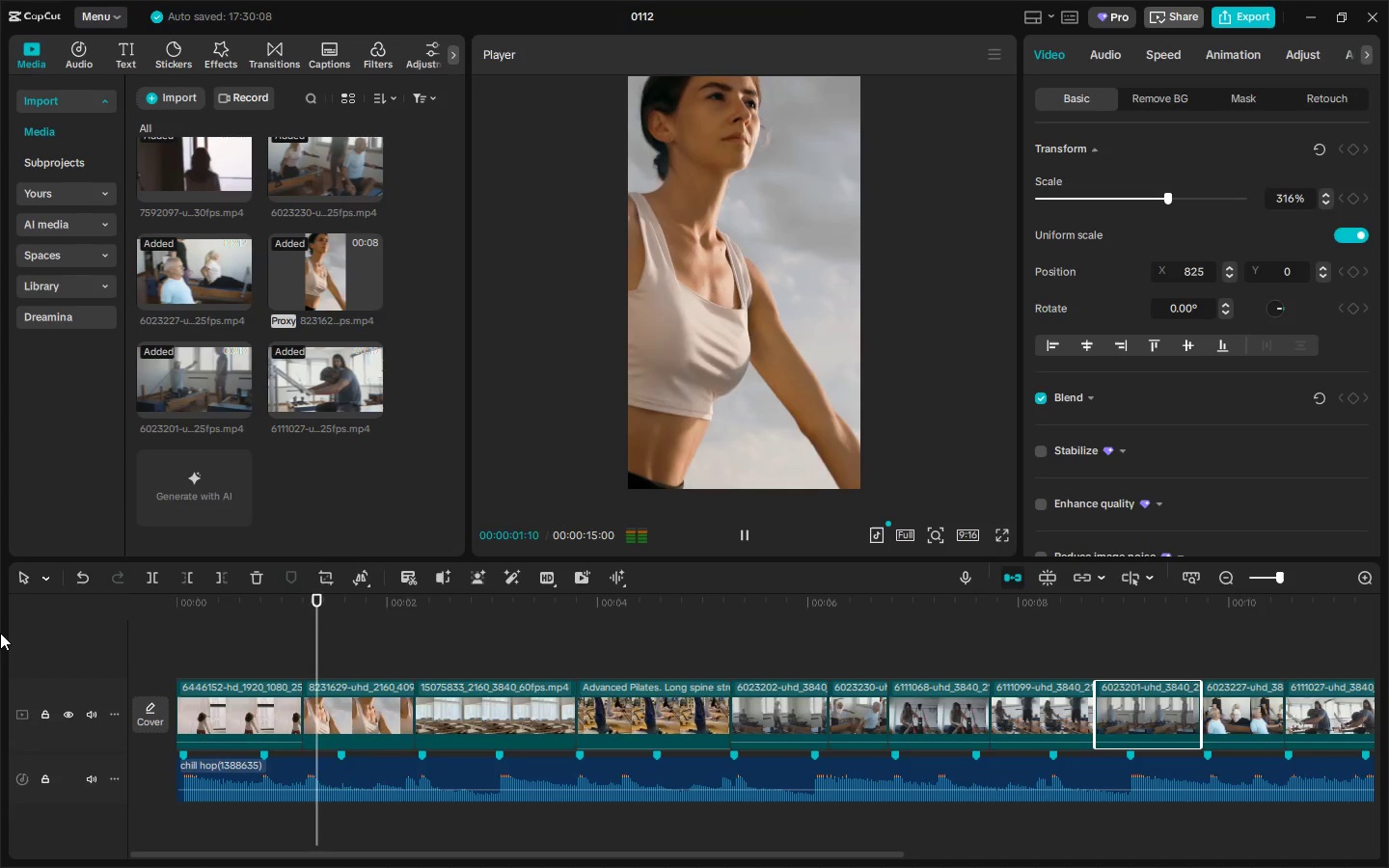 
key(Space)
 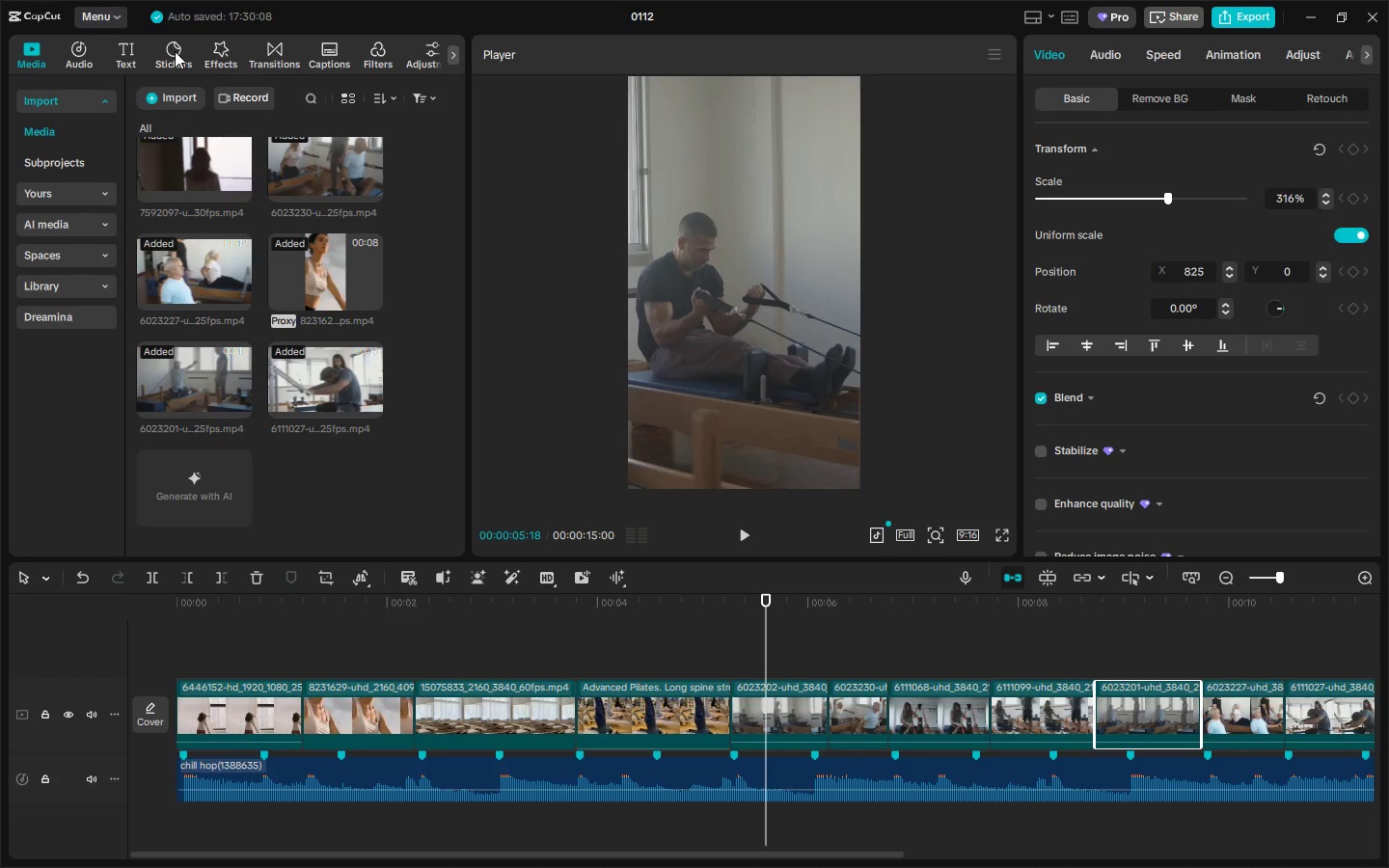 
left_click([175, 51])
 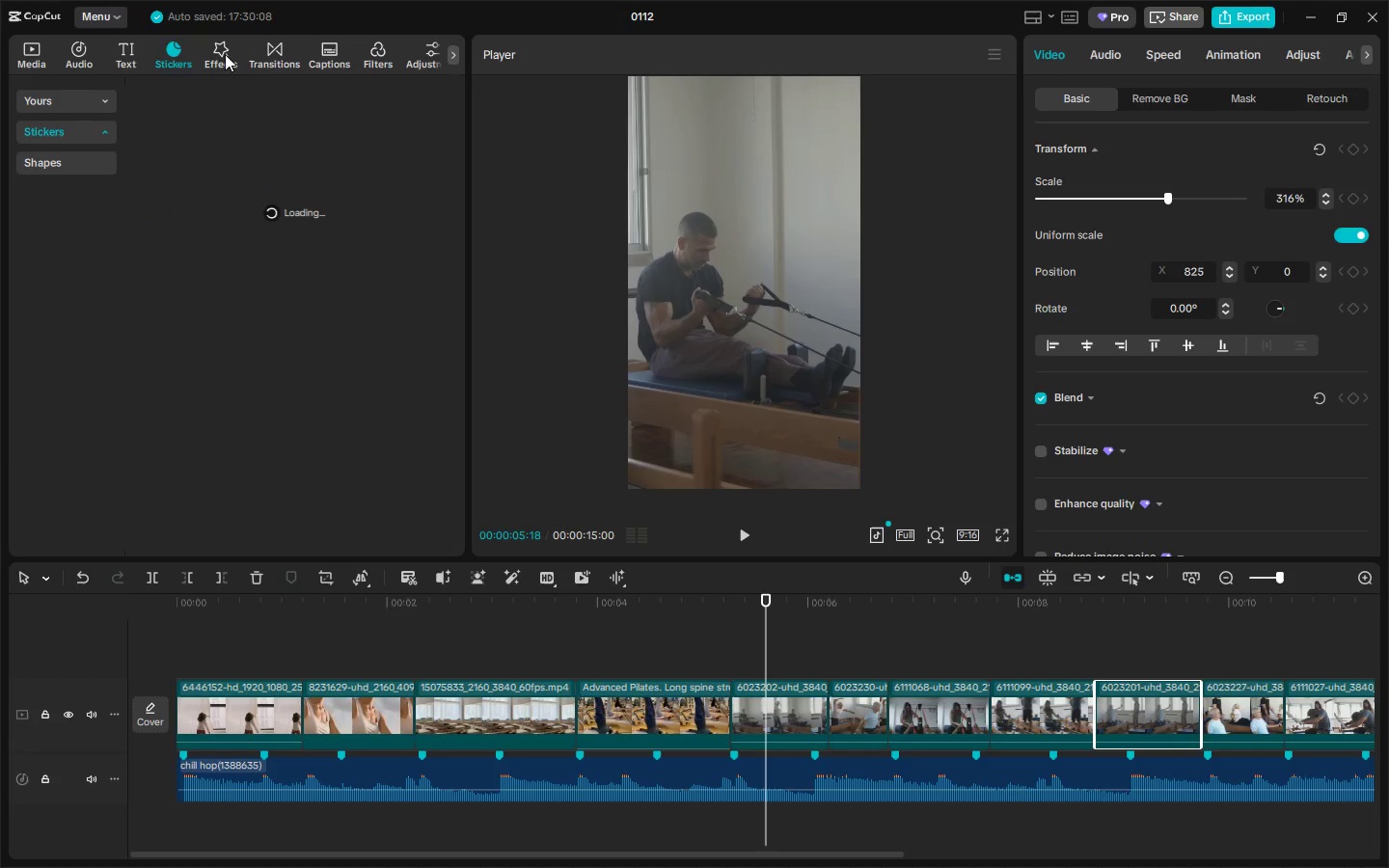 
left_click([225, 54])
 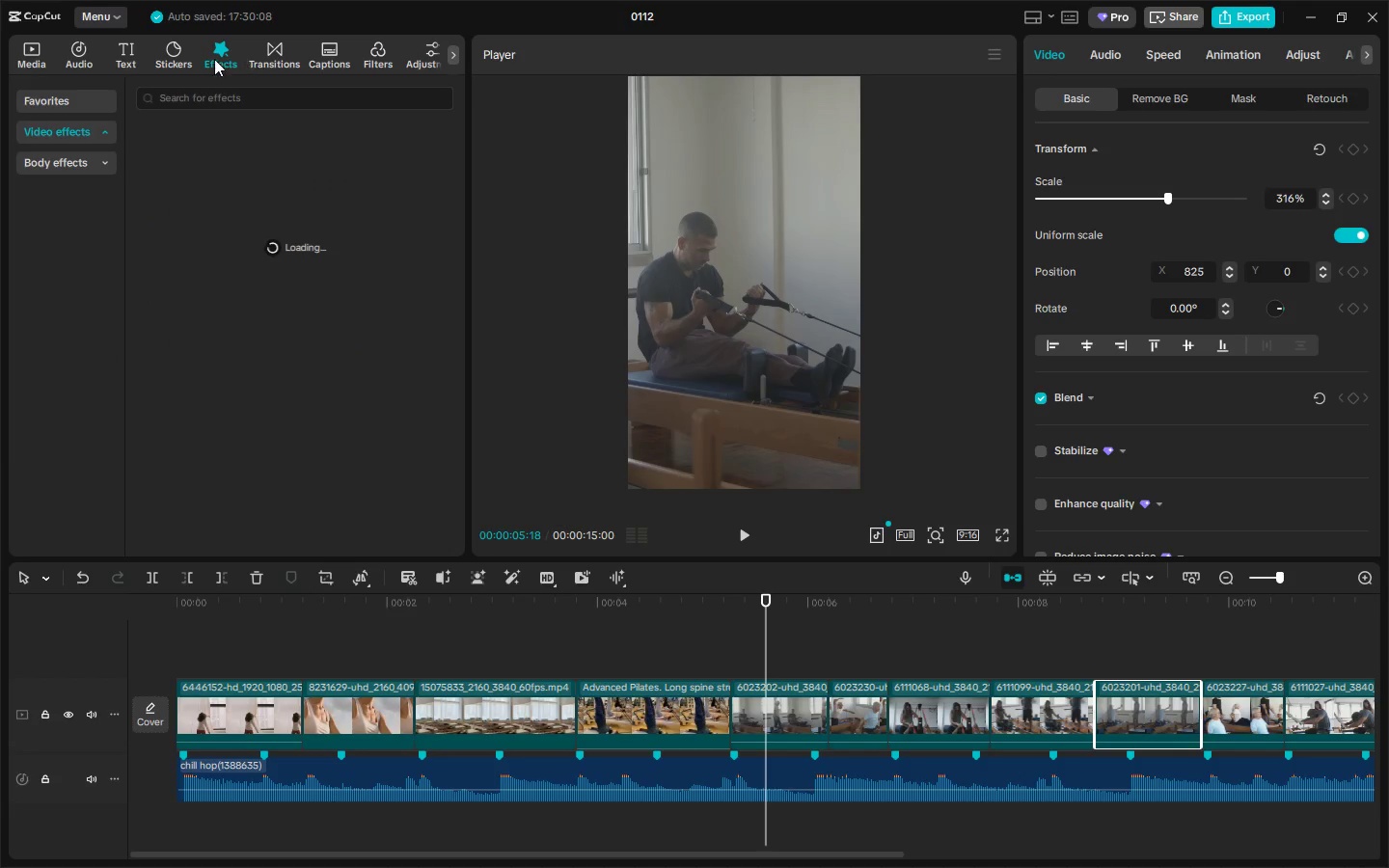 
left_click([125, 57])
 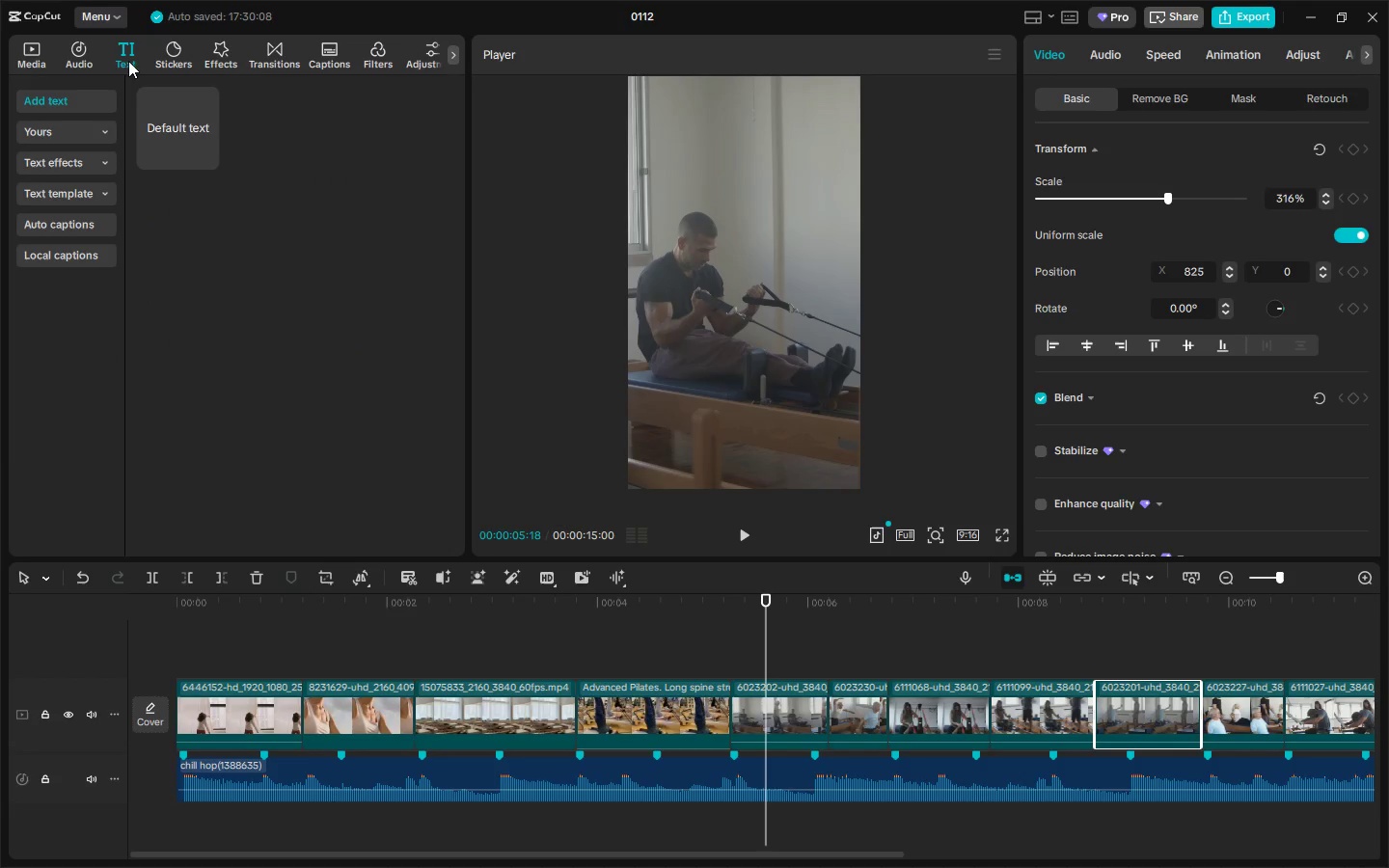 
left_click([162, 57])
 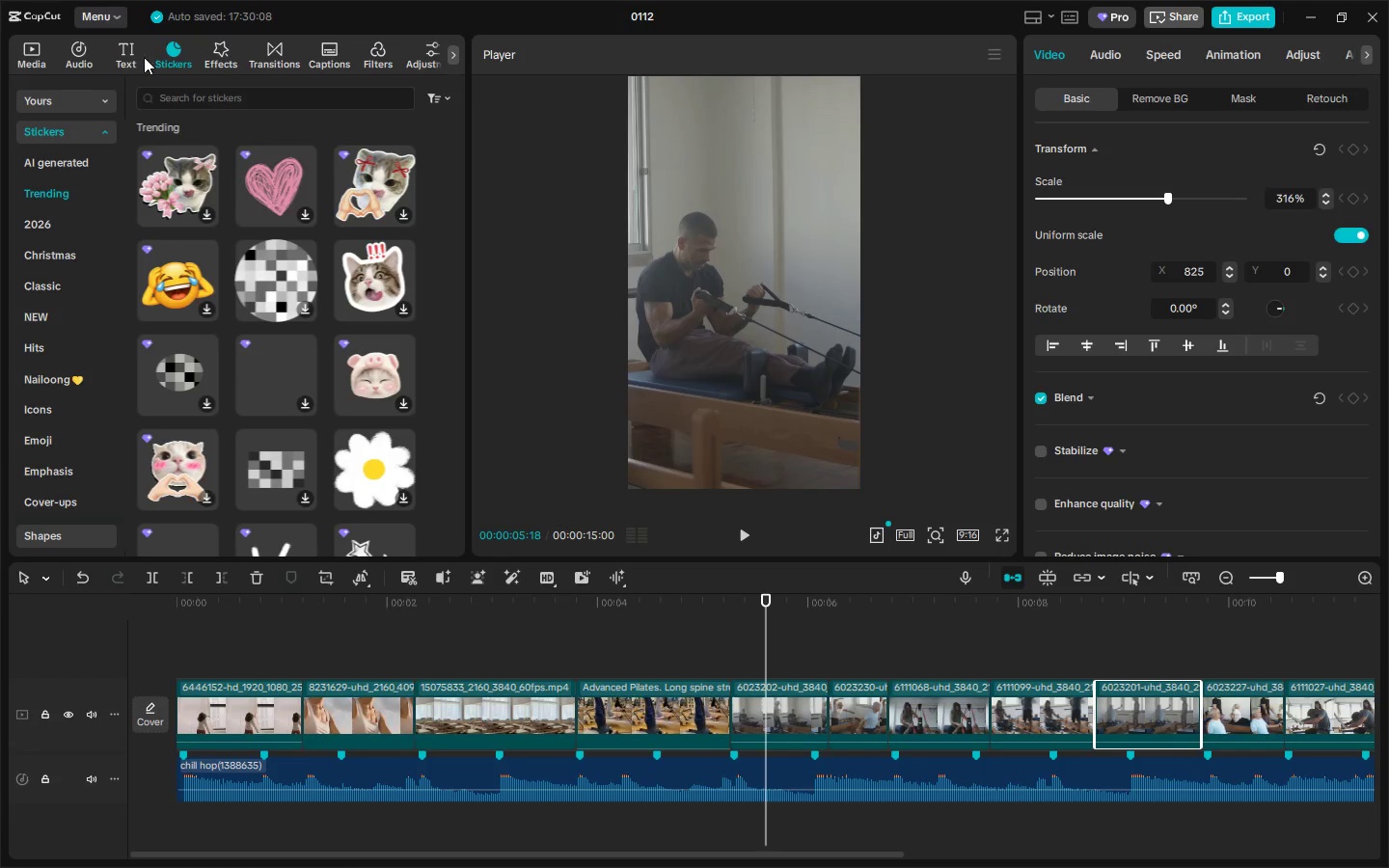 
left_click([91, 54])
 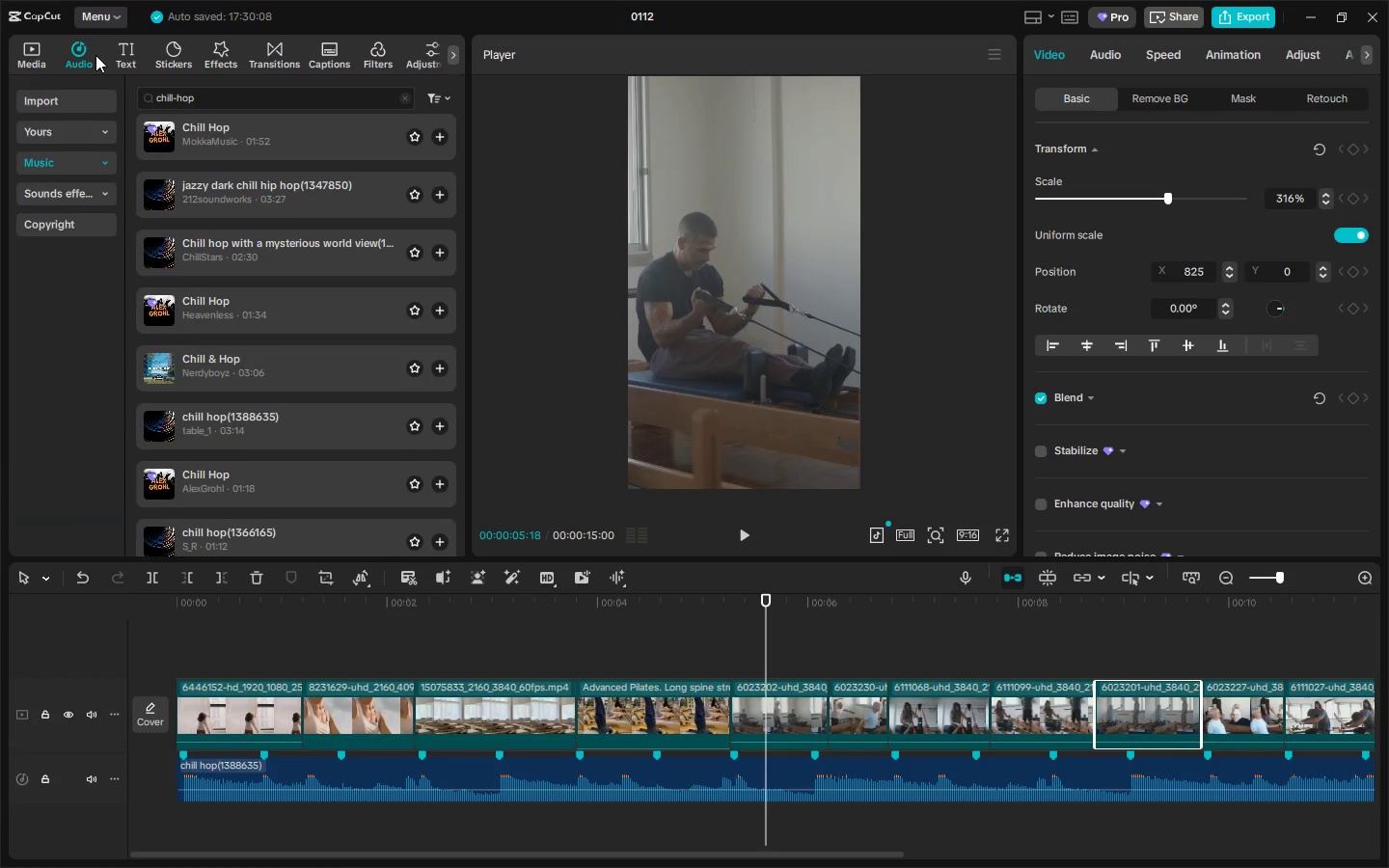 
key(Alt+AltLeft)
 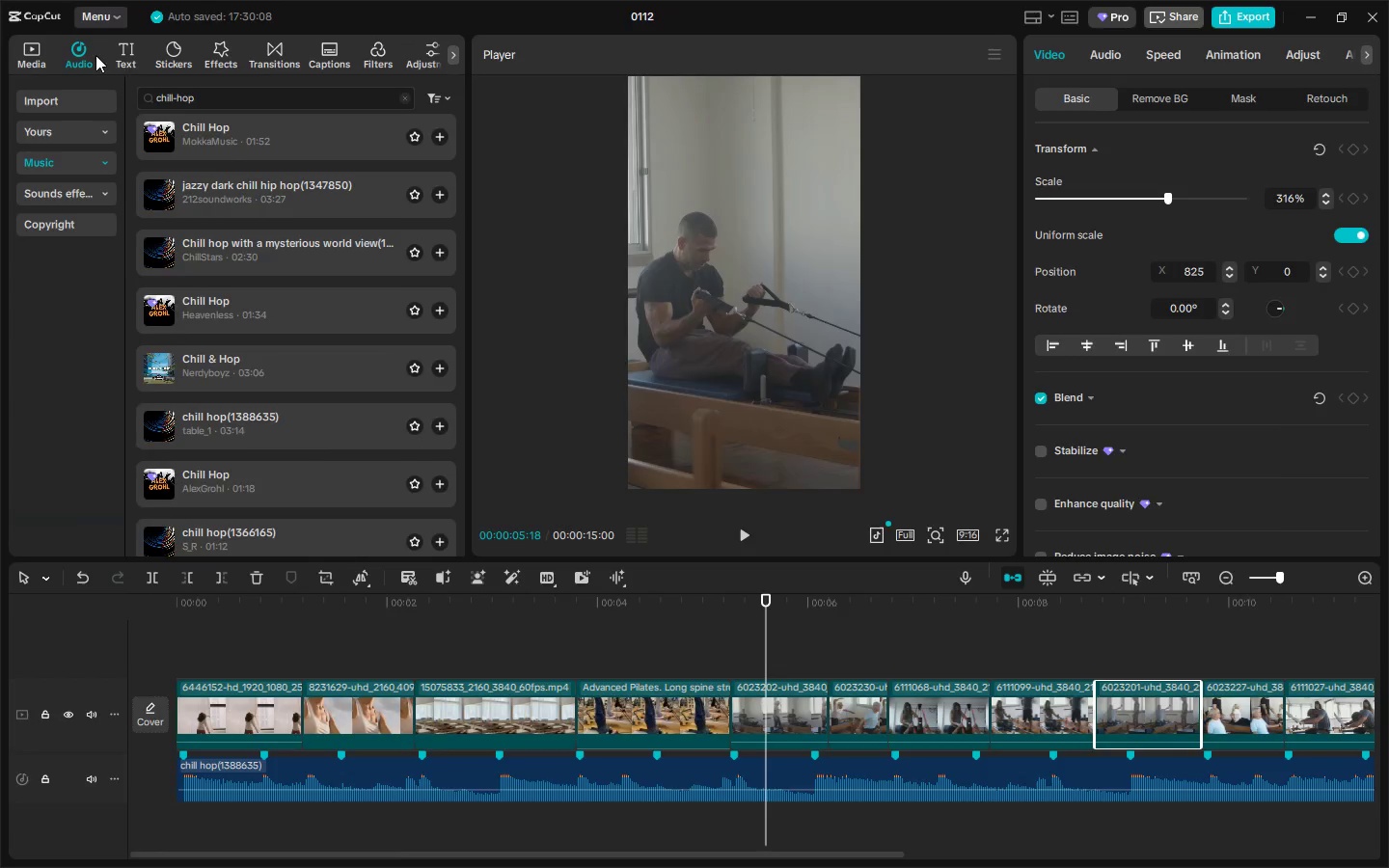 
key(Alt+Tab)
 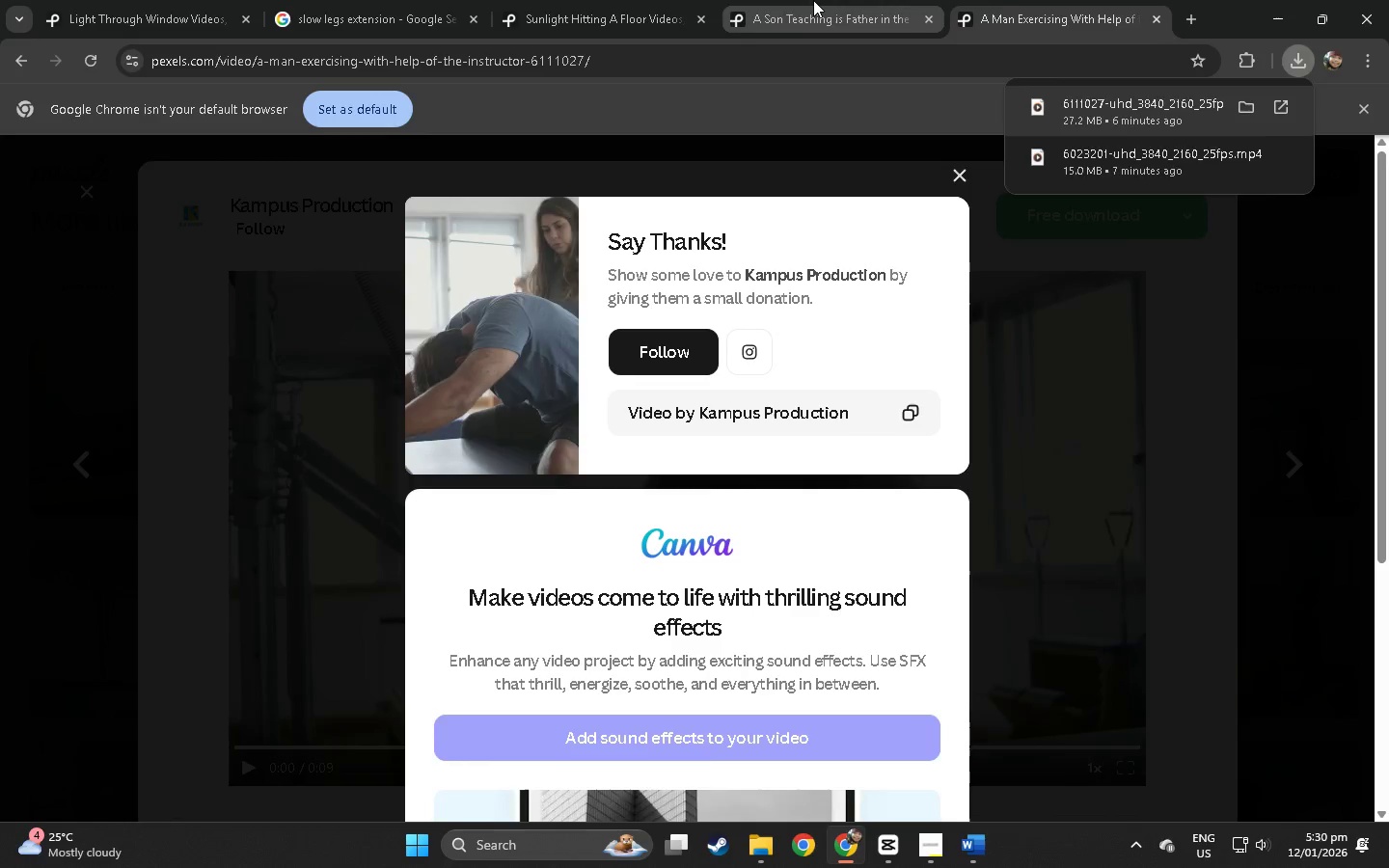 
double_click([745, 71])
 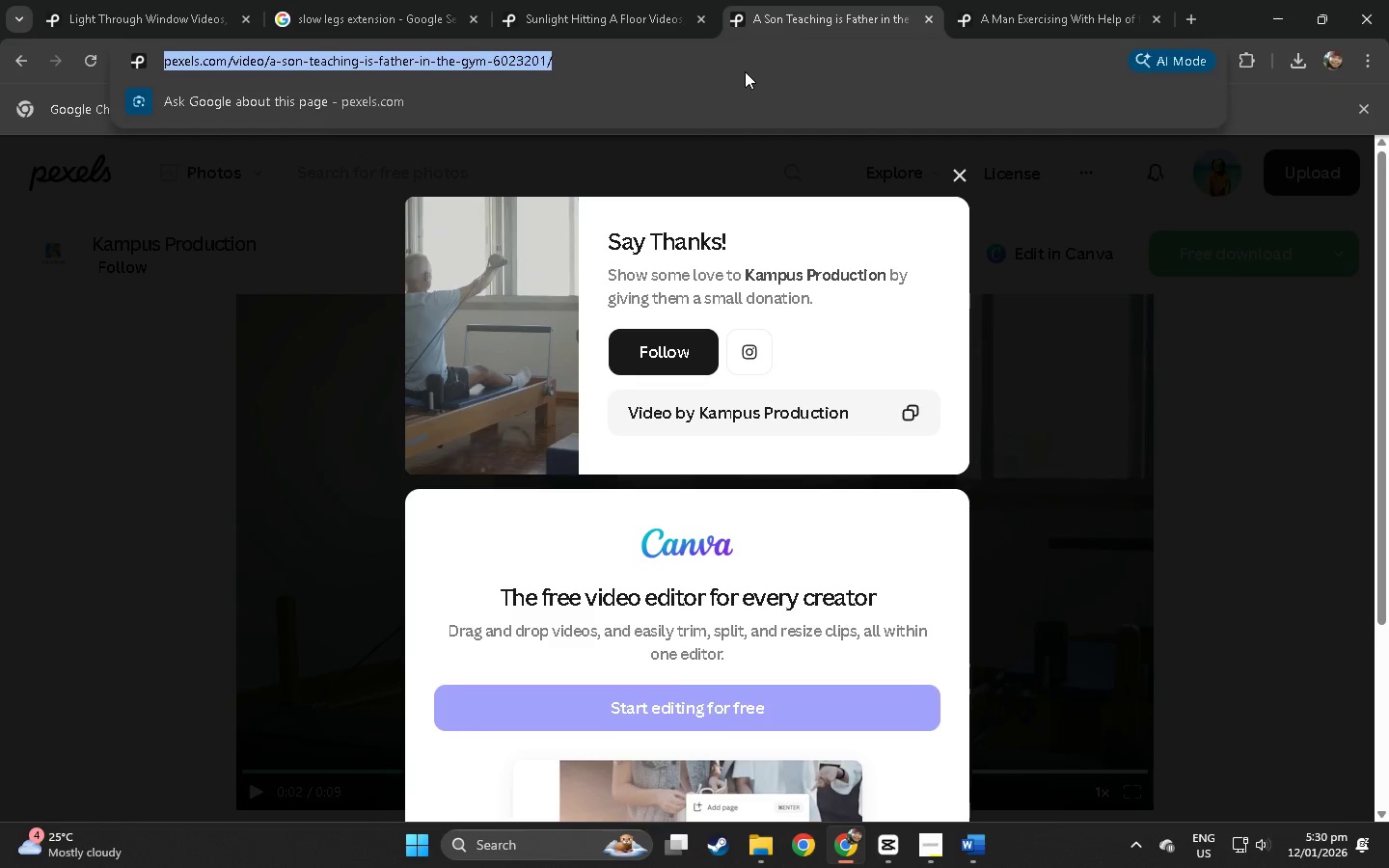 
type(you)
 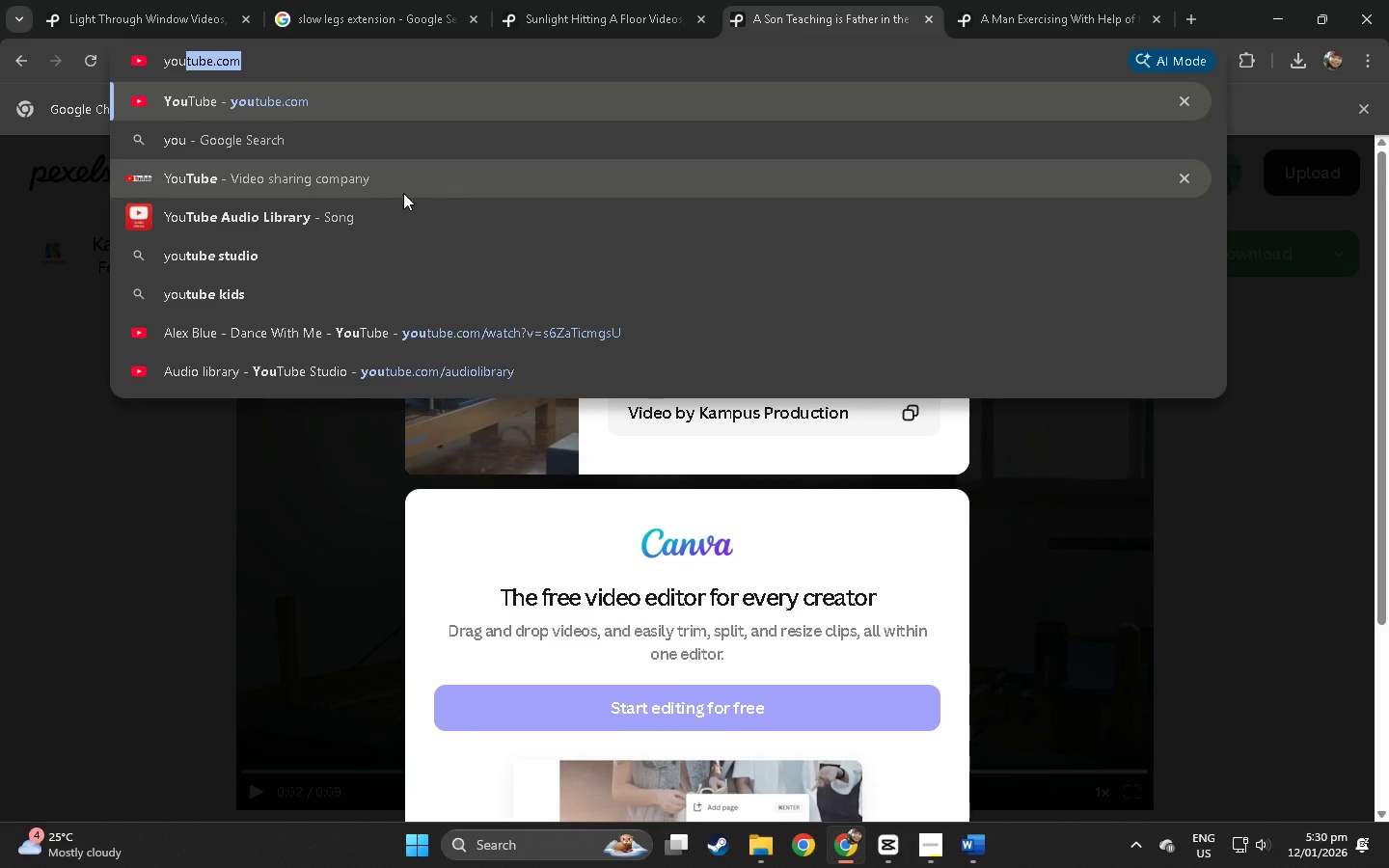 
left_click([397, 194])
 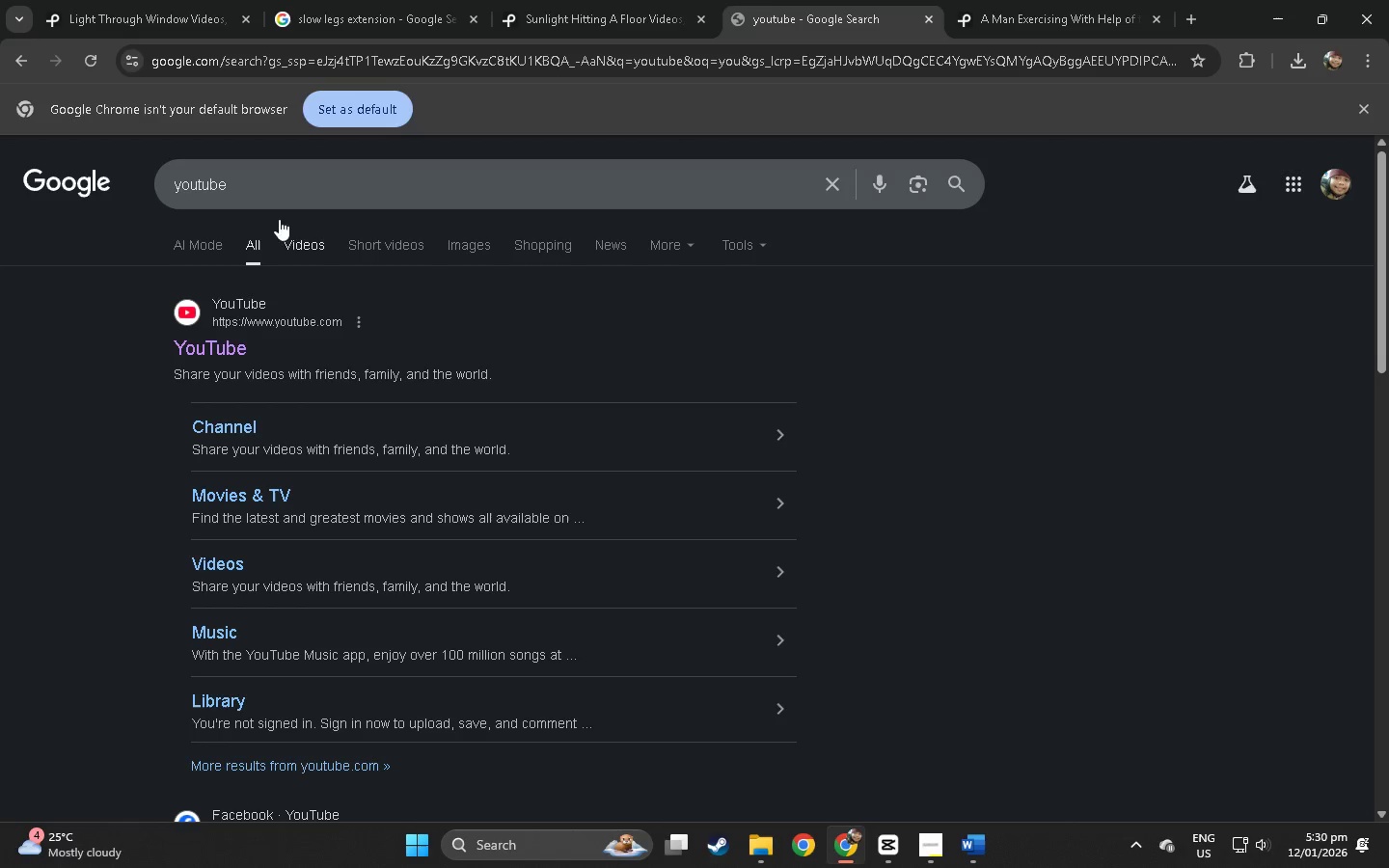 
left_click([245, 356])
 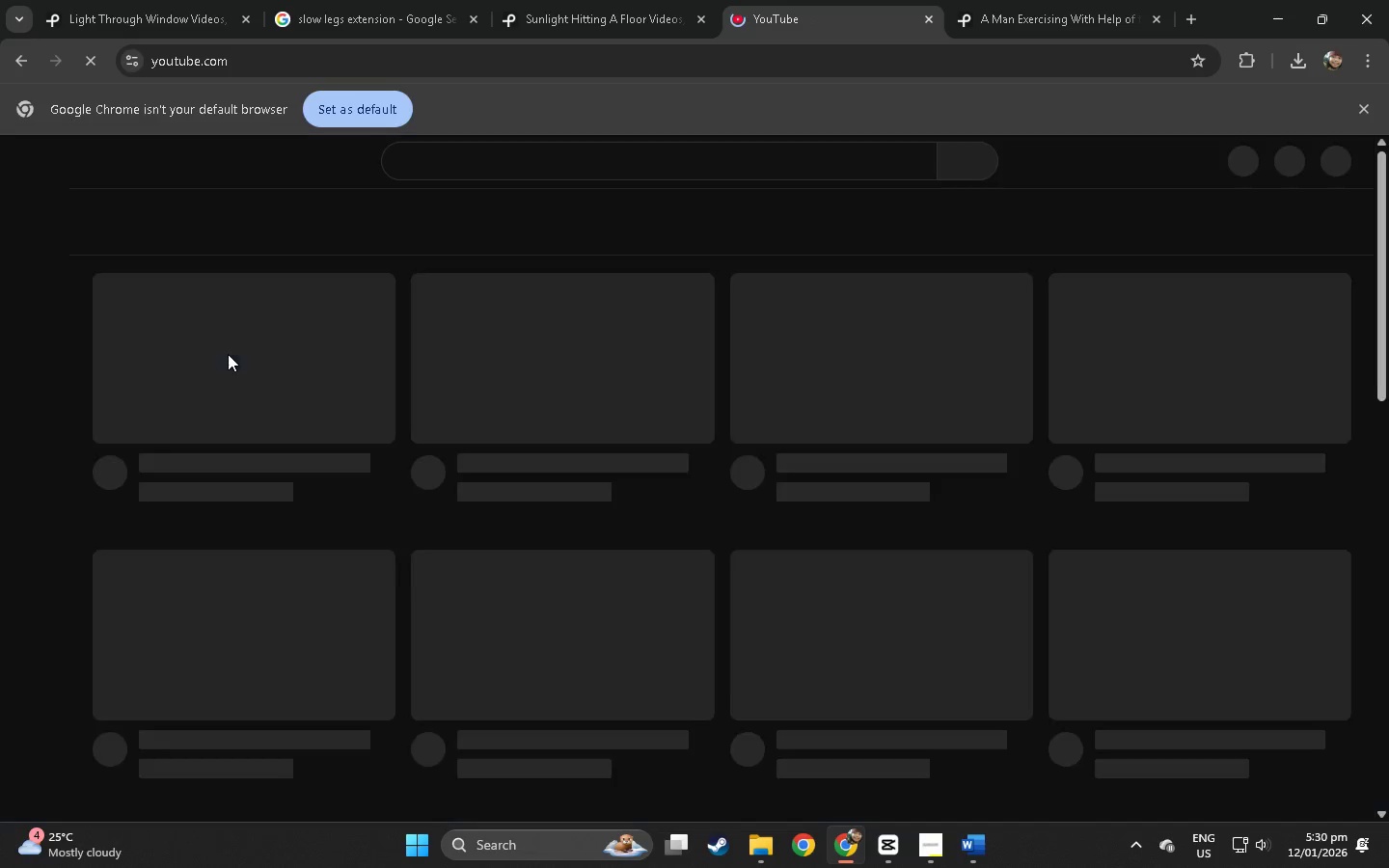 
left_click([429, 163])
 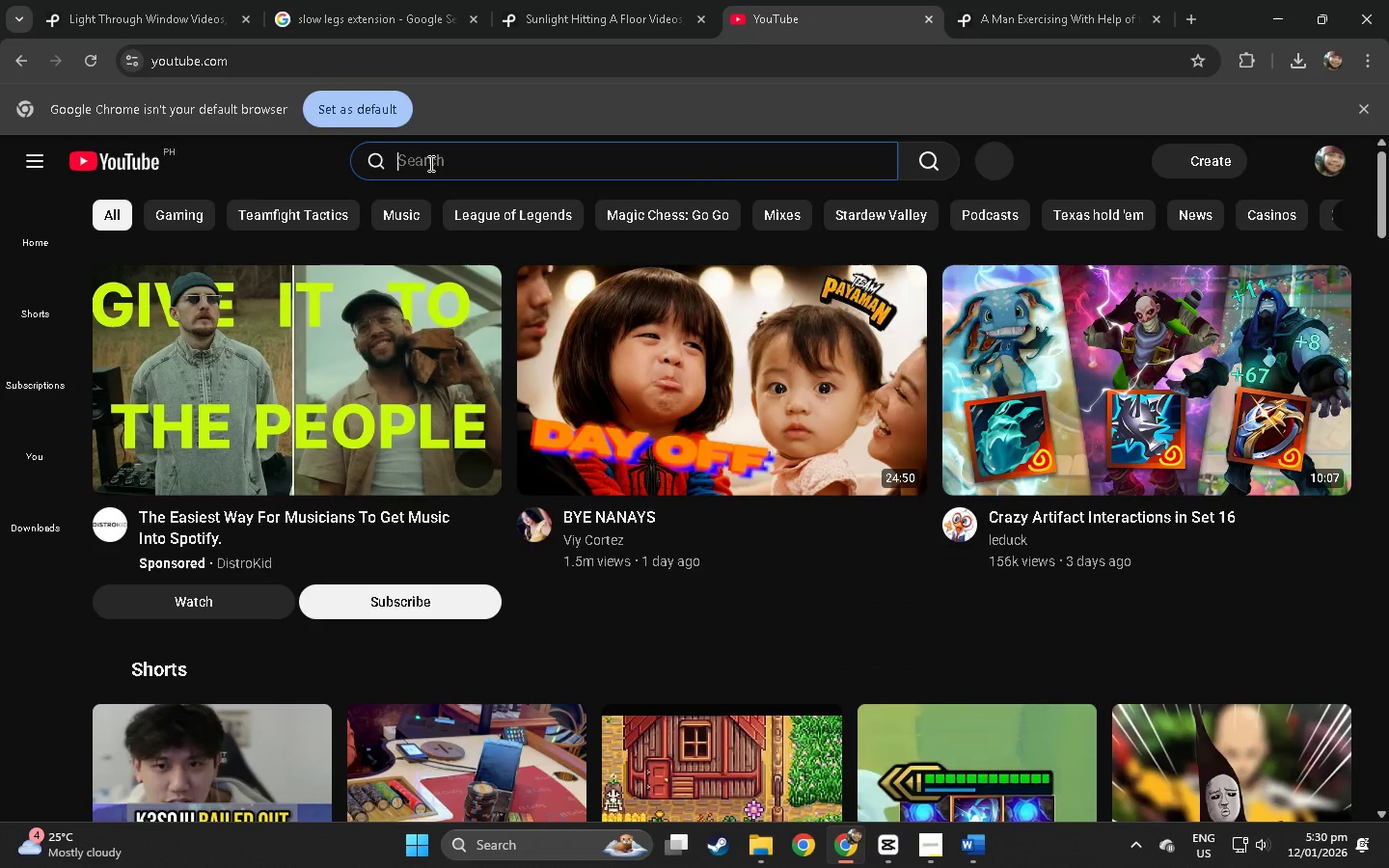 
type(chill hopo)
key(Backspace)
key(Backspace)
type(p)
 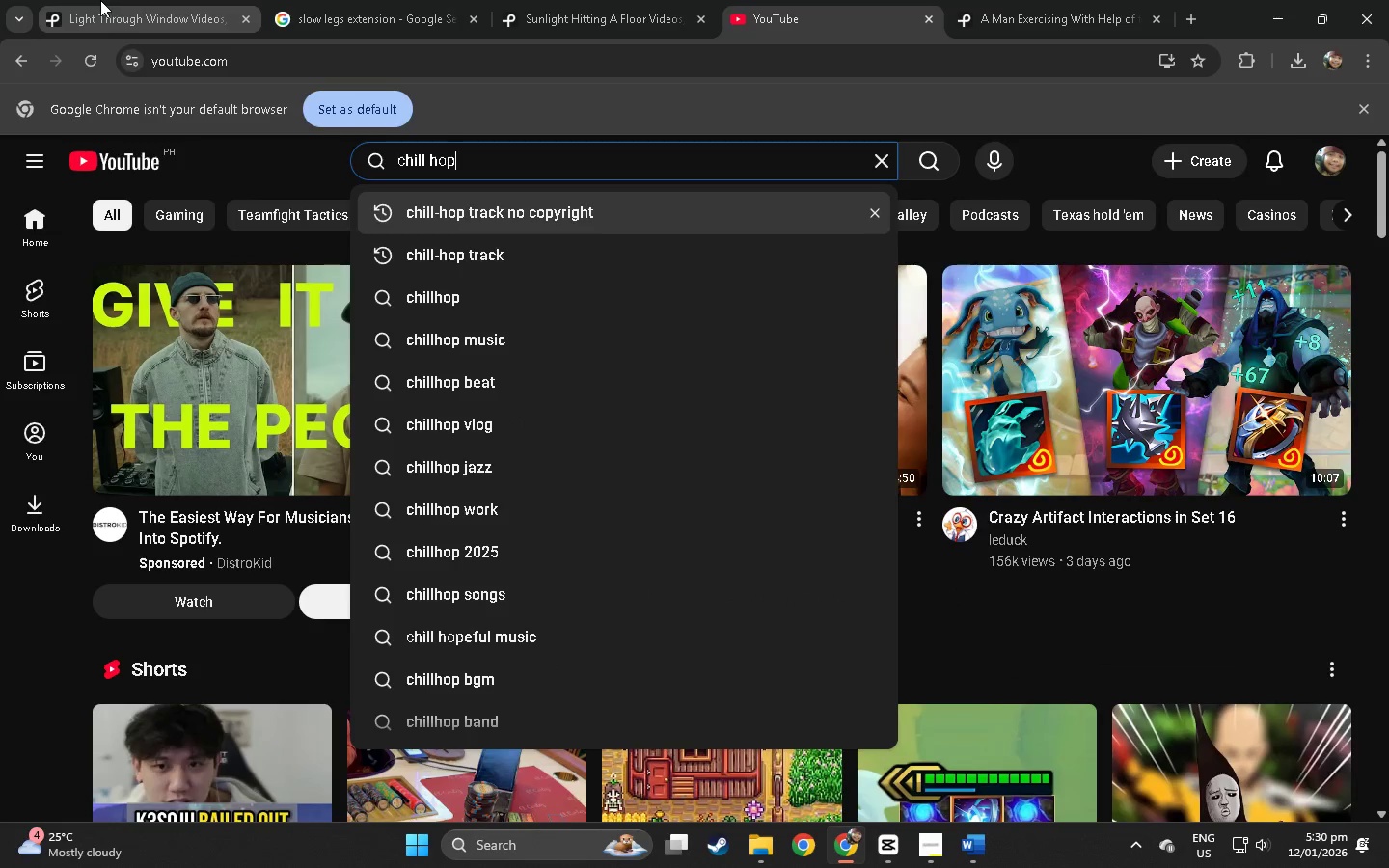 
double_click([337, 63])
 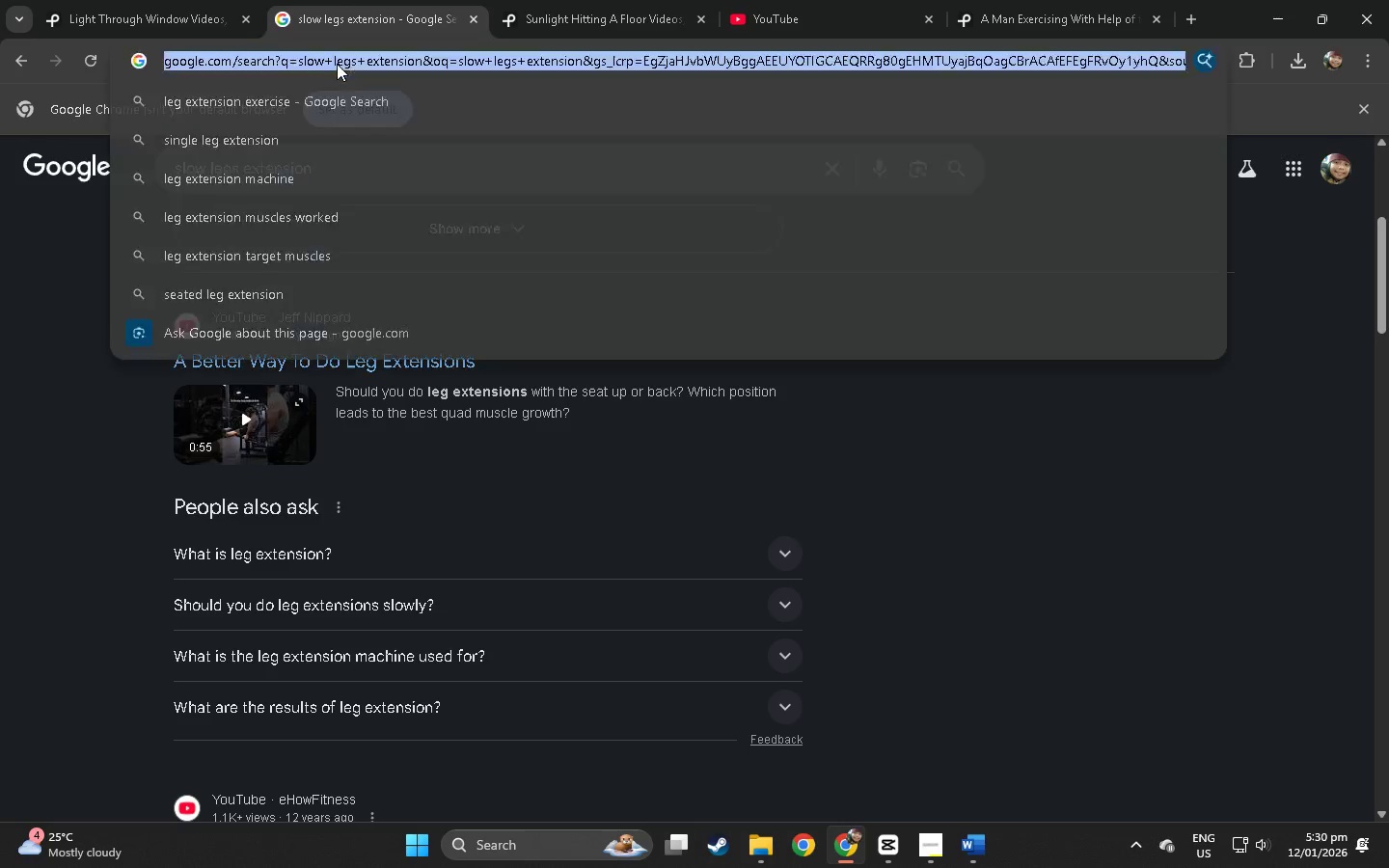 
key(Y)
 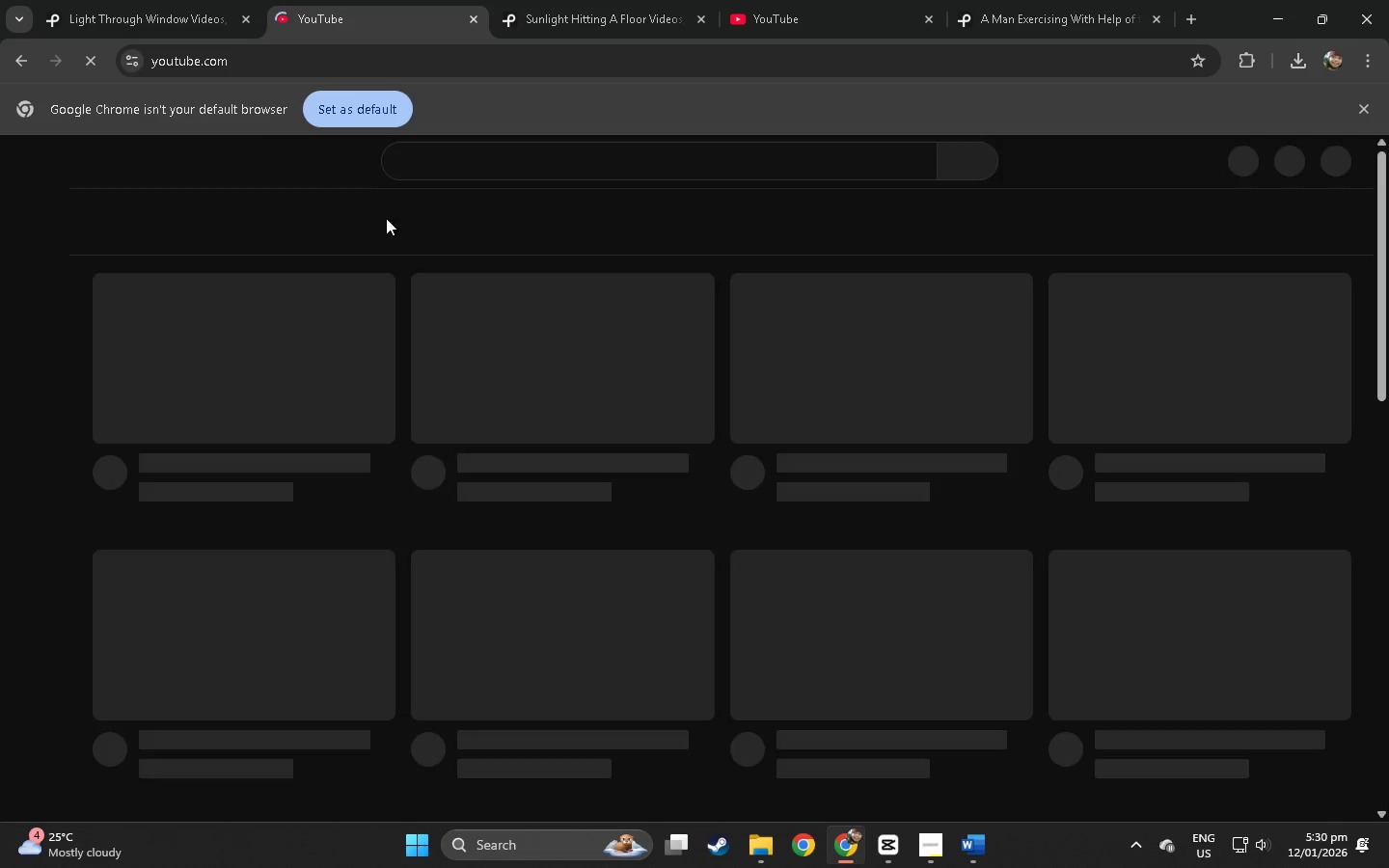 
left_click([442, 175])
 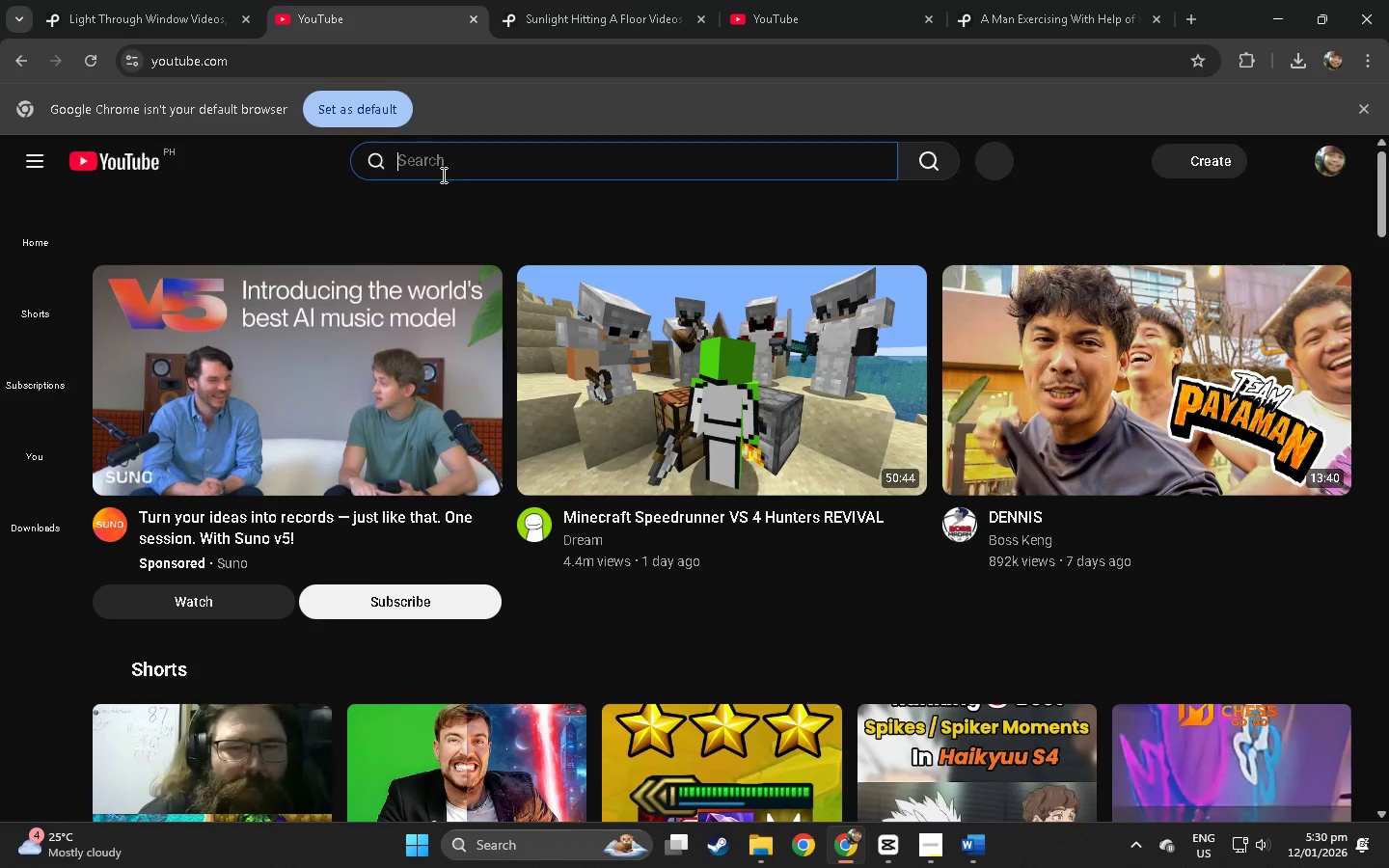 
type(chil j)
key(Backspace)
key(Backspace)
 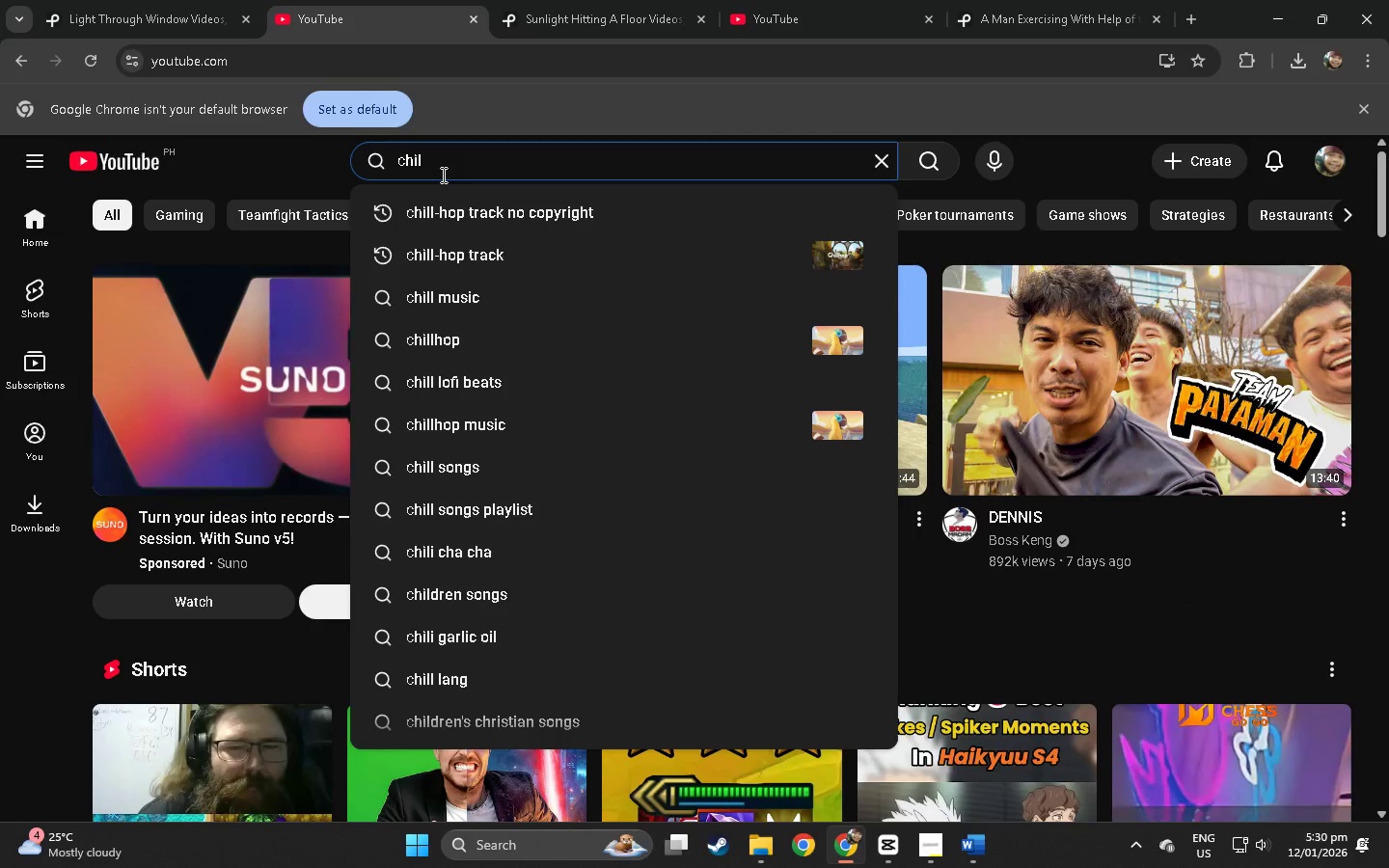 
left_click([508, 221])
 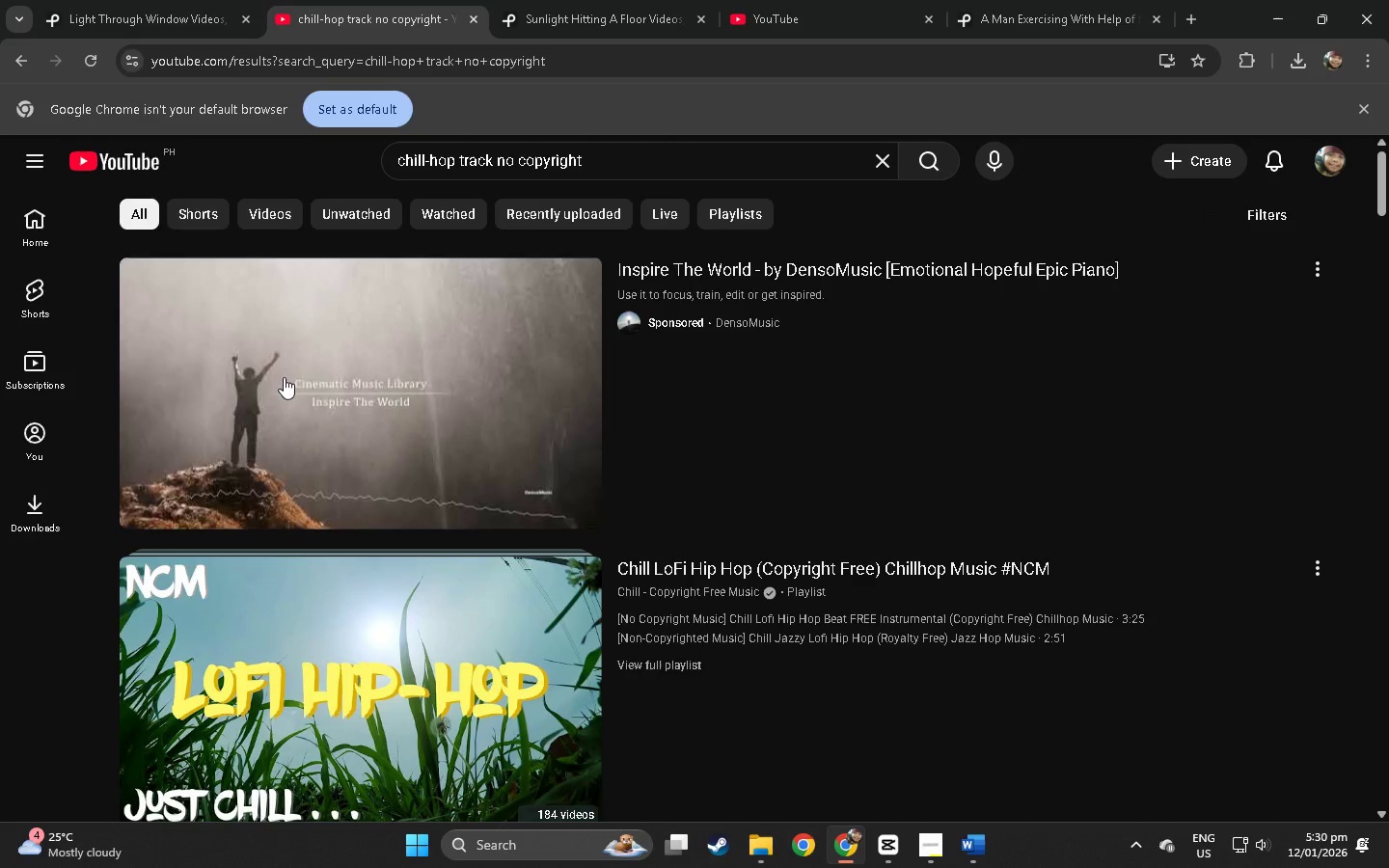 
left_click([603, 152])
 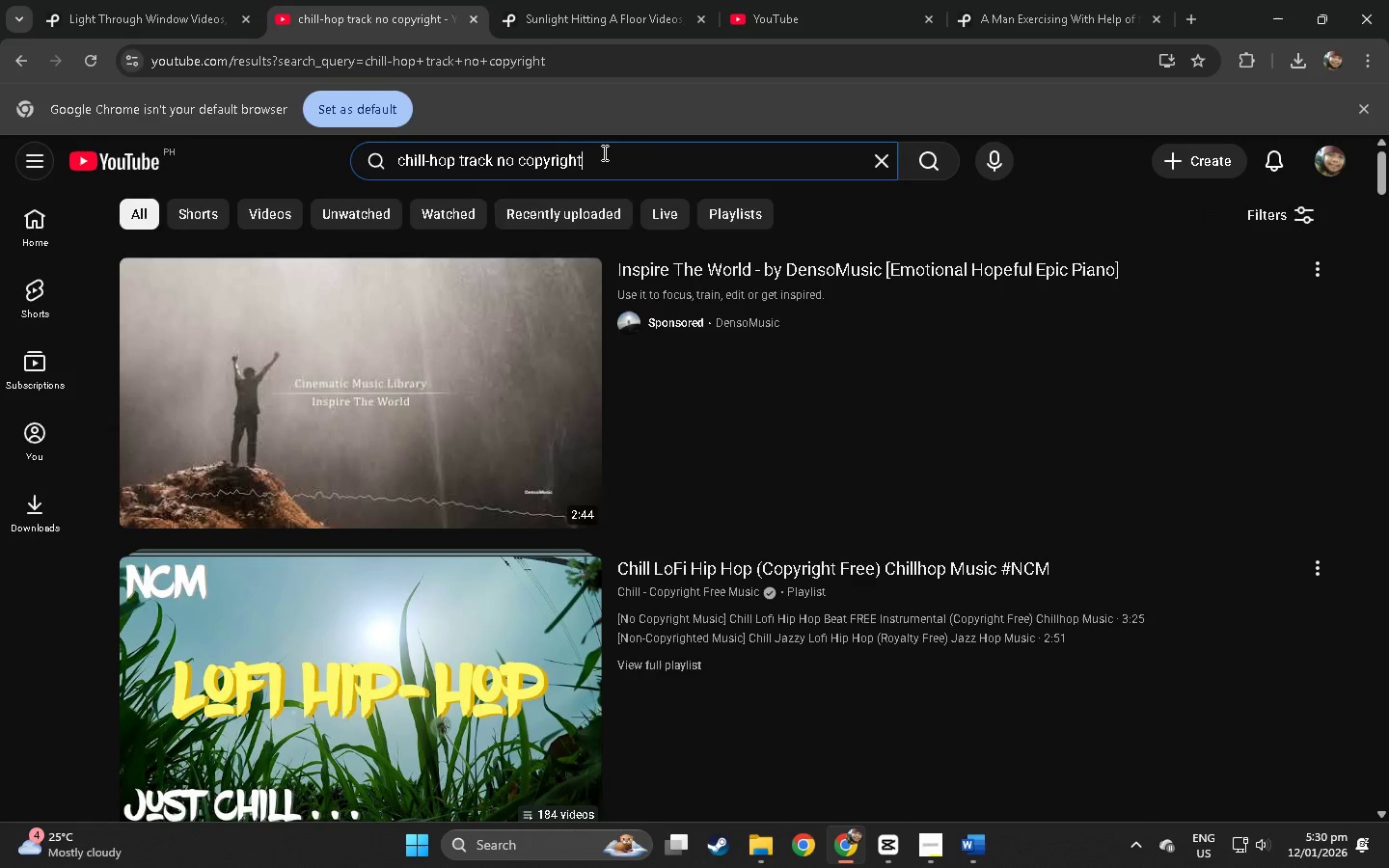 
key(Space)
 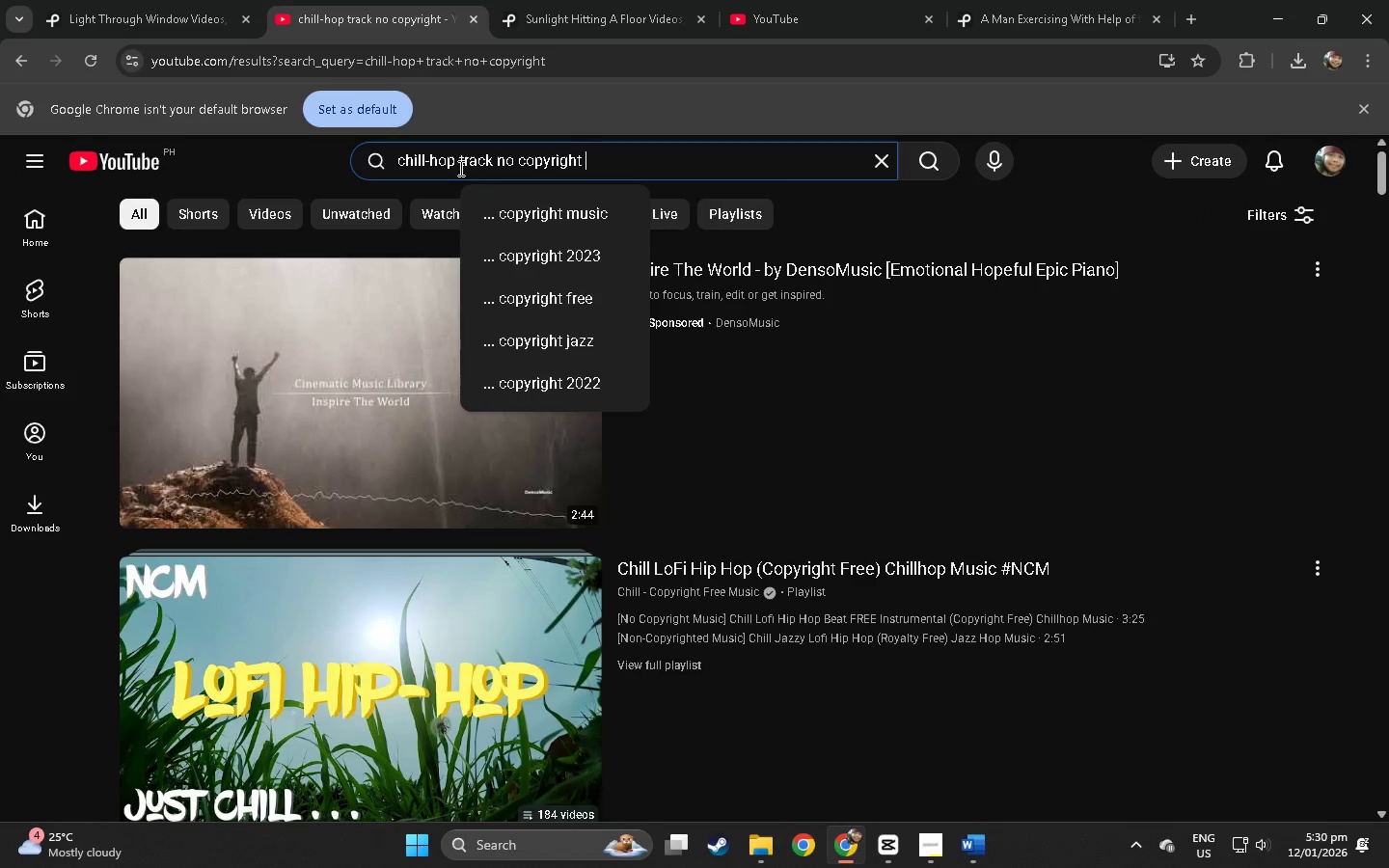 
left_click([453, 168])
 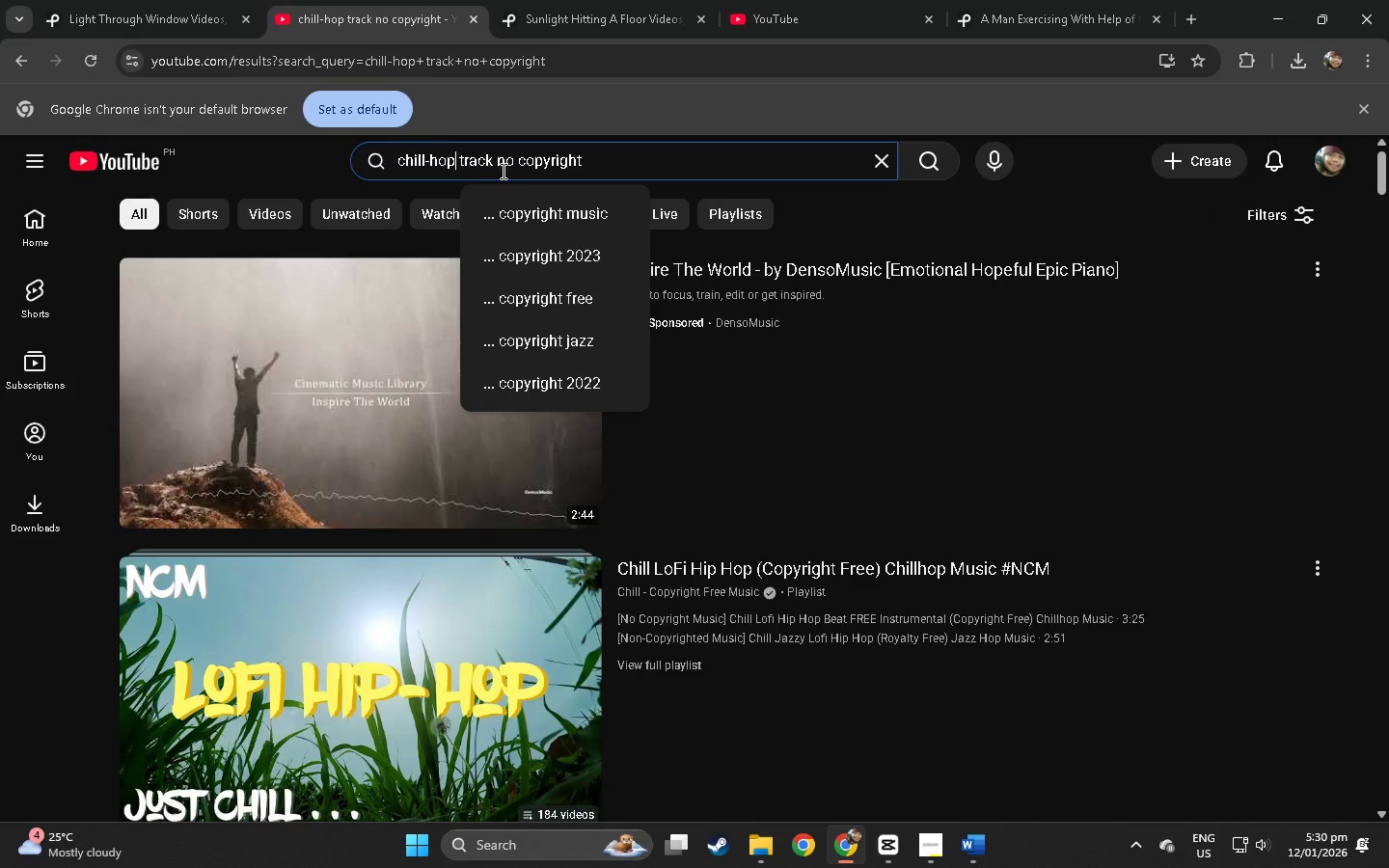 
type( for worjk)
key(Backspace)
key(Backspace)
type(kout)
 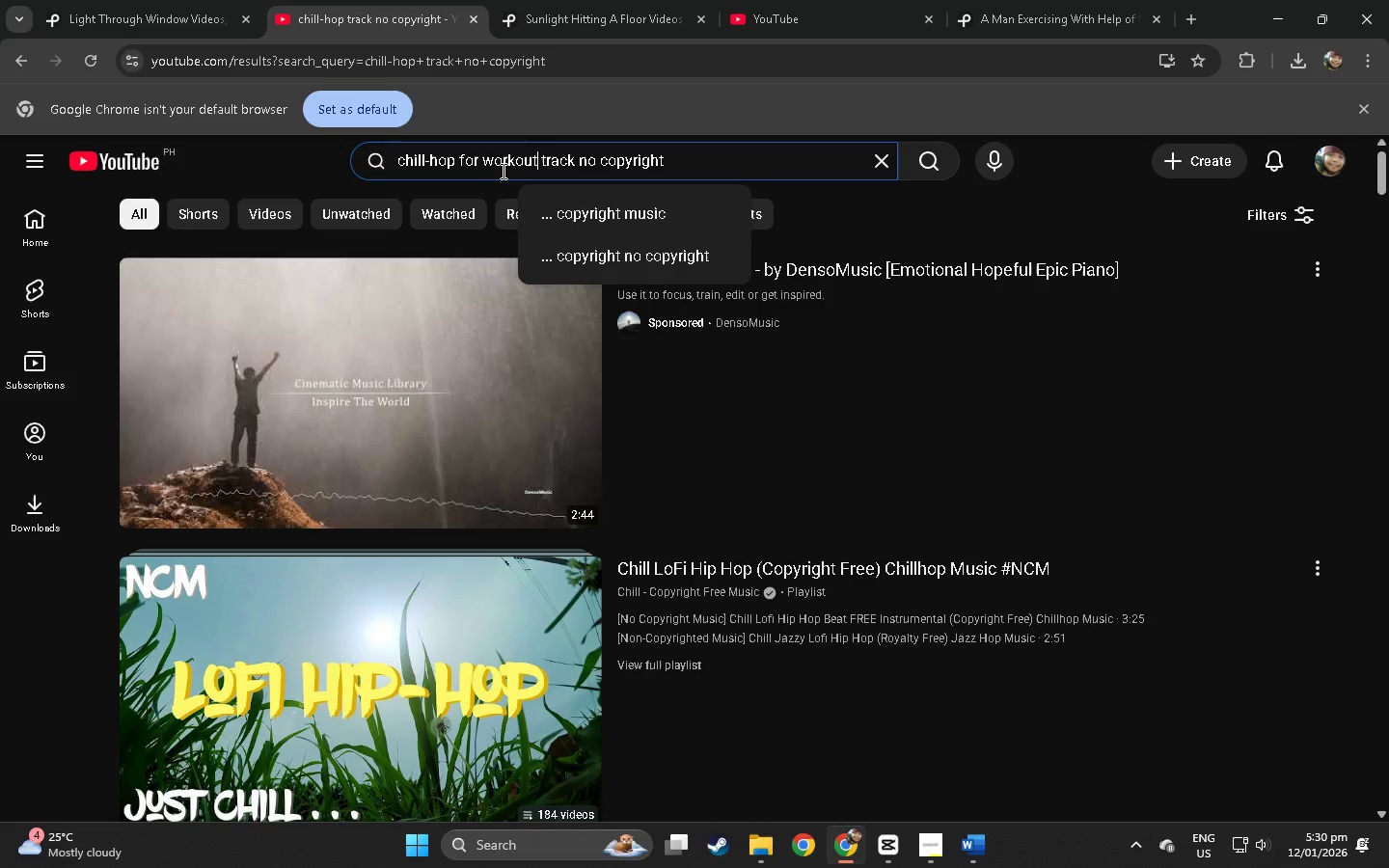 
key(Enter)
 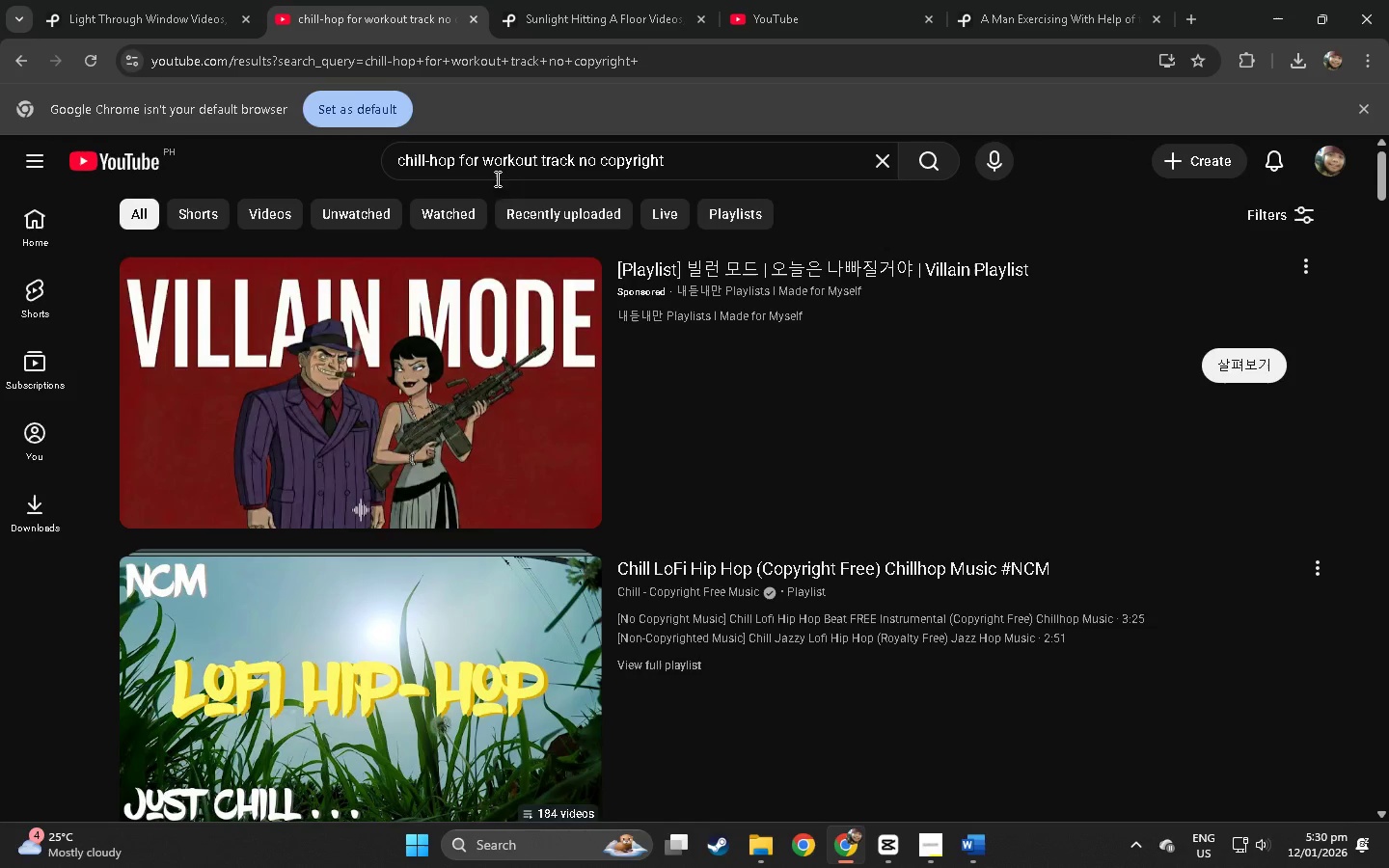 
scroll: coordinate [438, 265], scroll_direction: down, amount: 4.0
 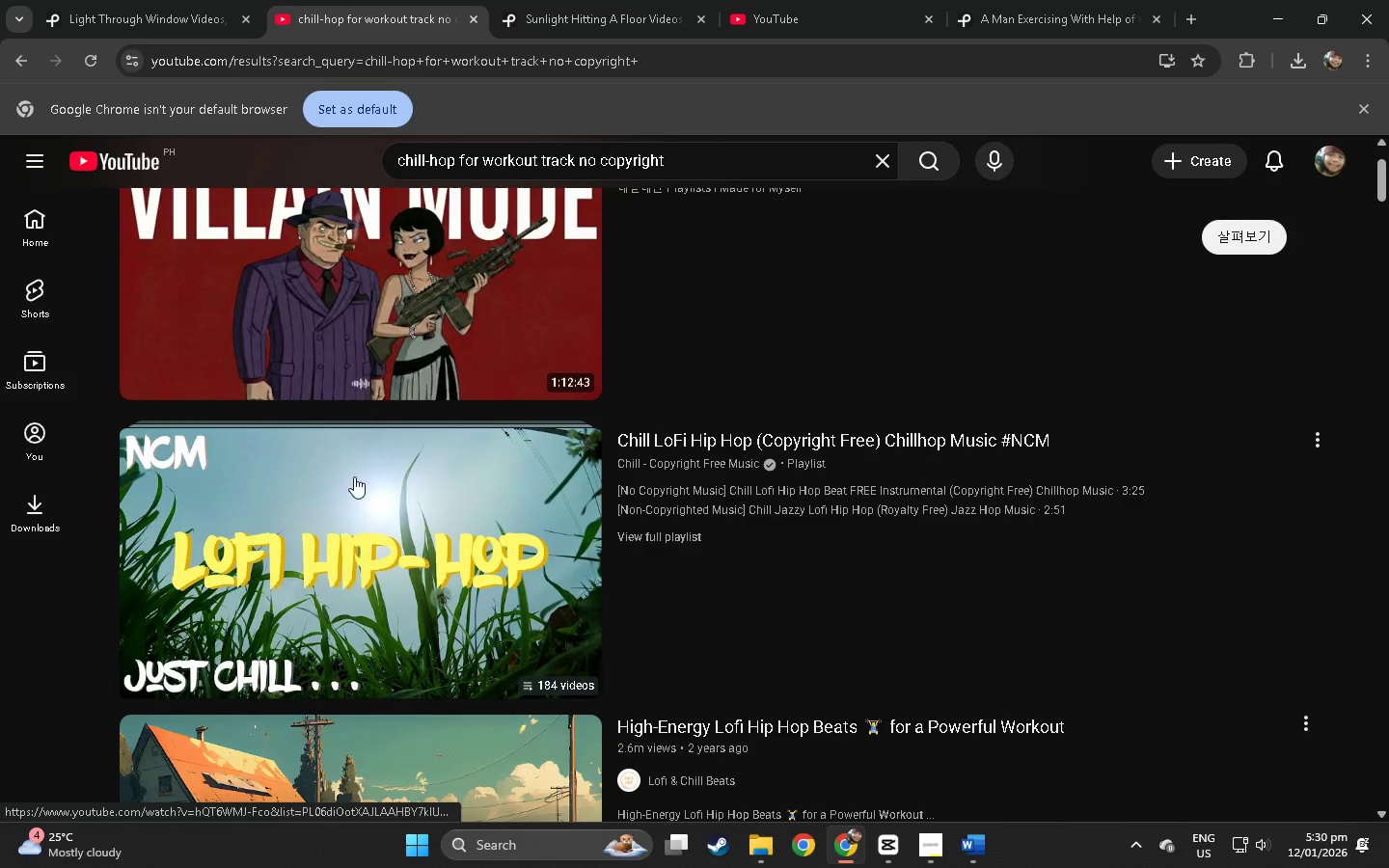 
left_click([354, 498])
 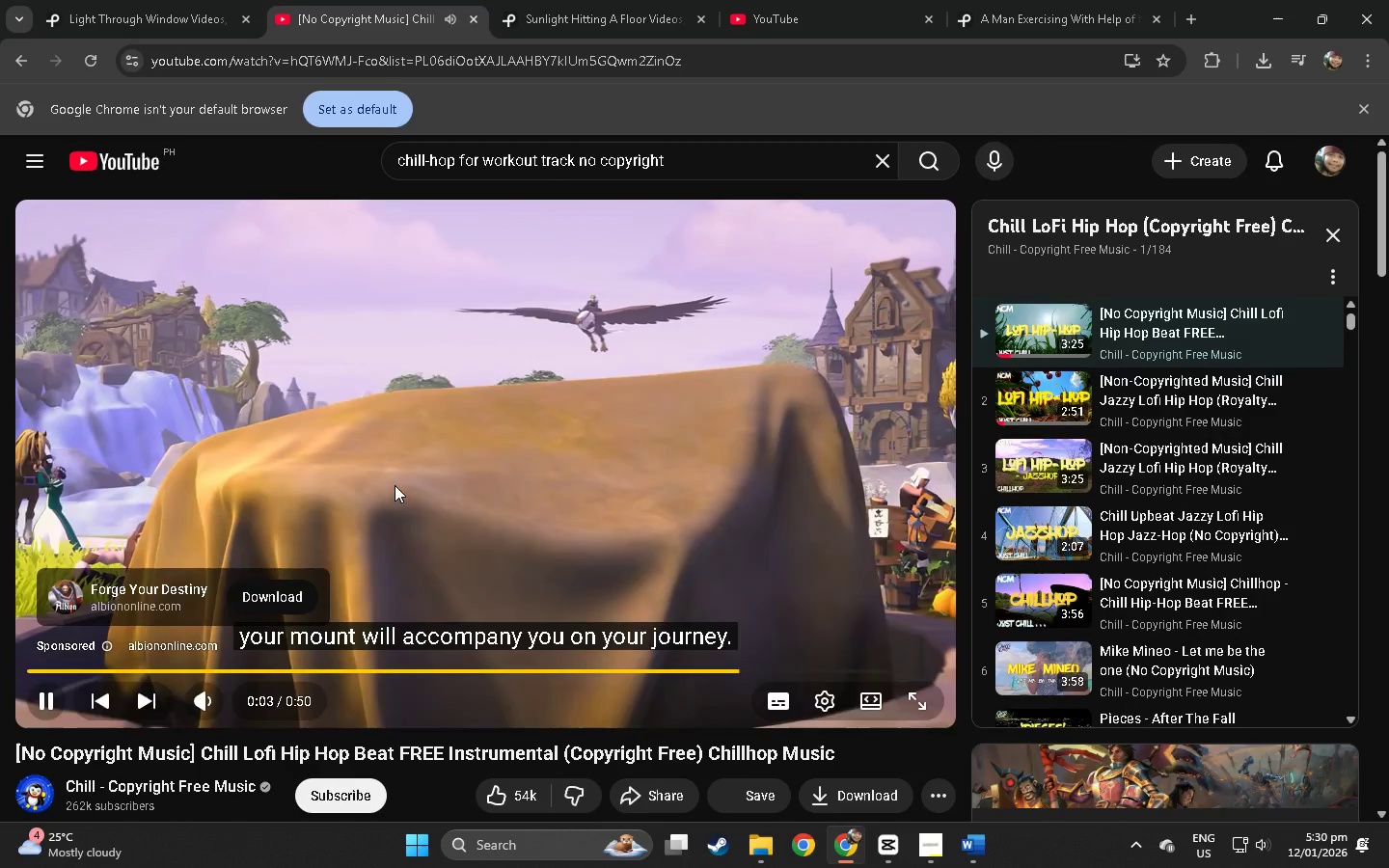 
wait(6.41)
 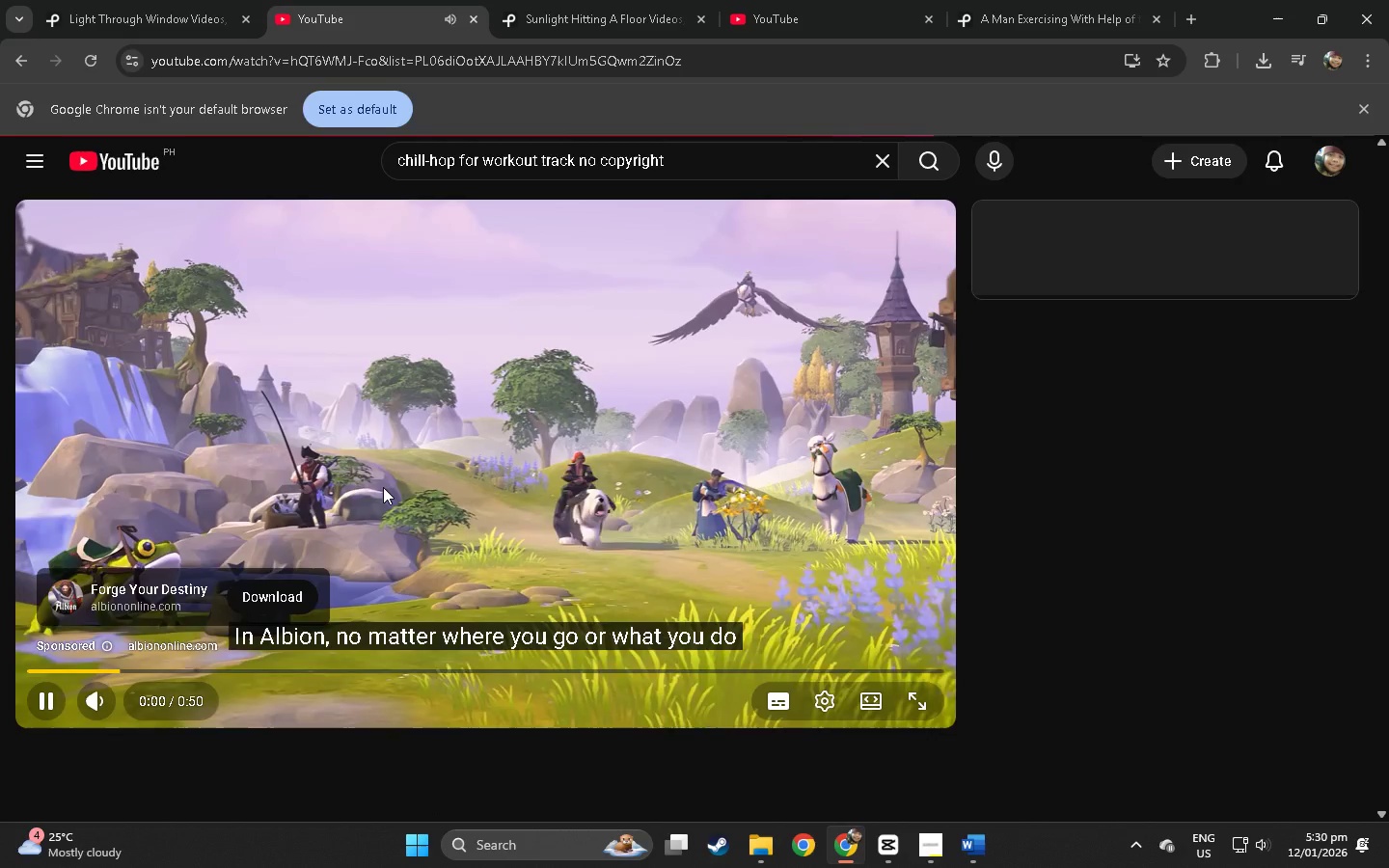 
left_click([919, 644])
 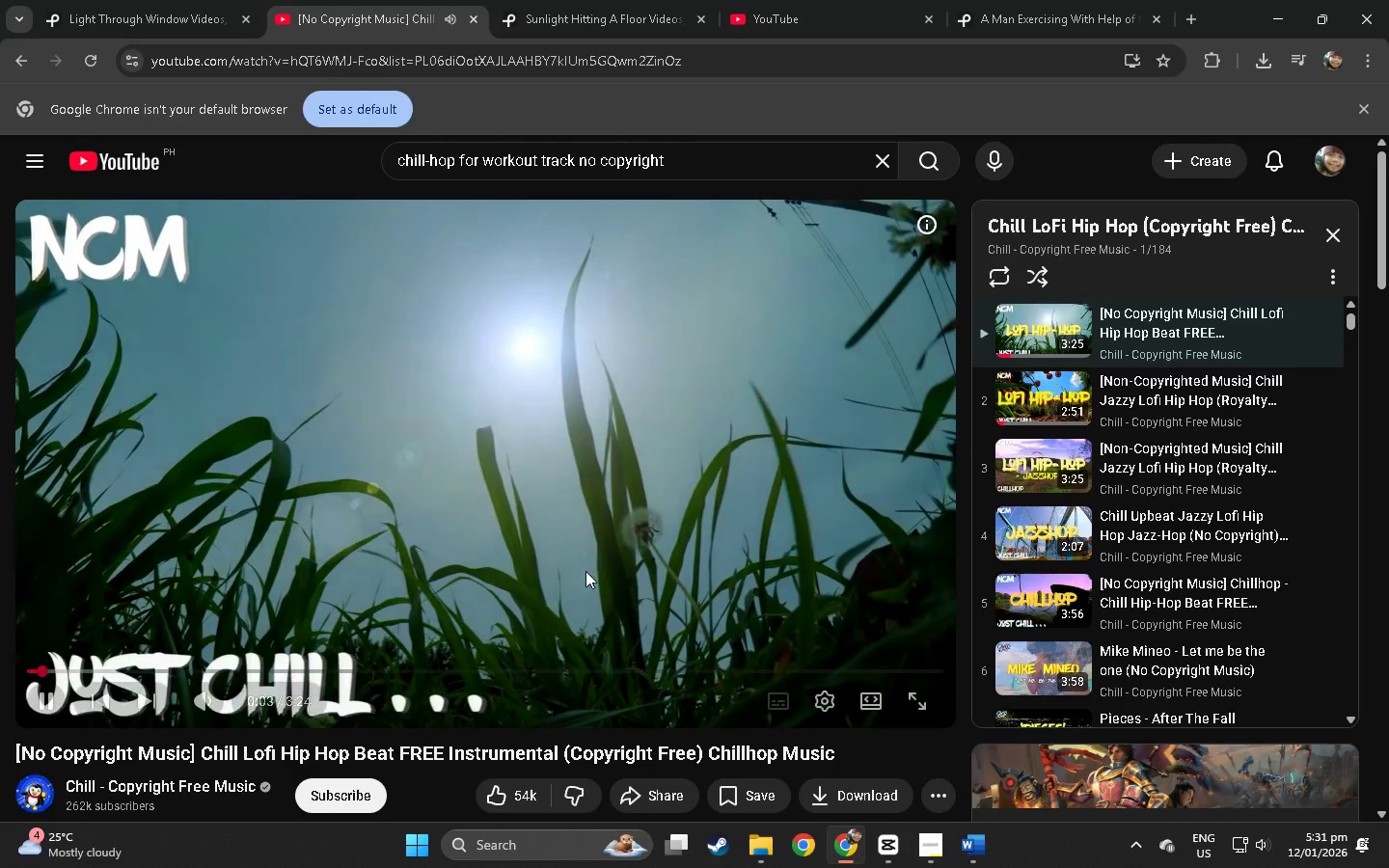 
wait(5.14)
 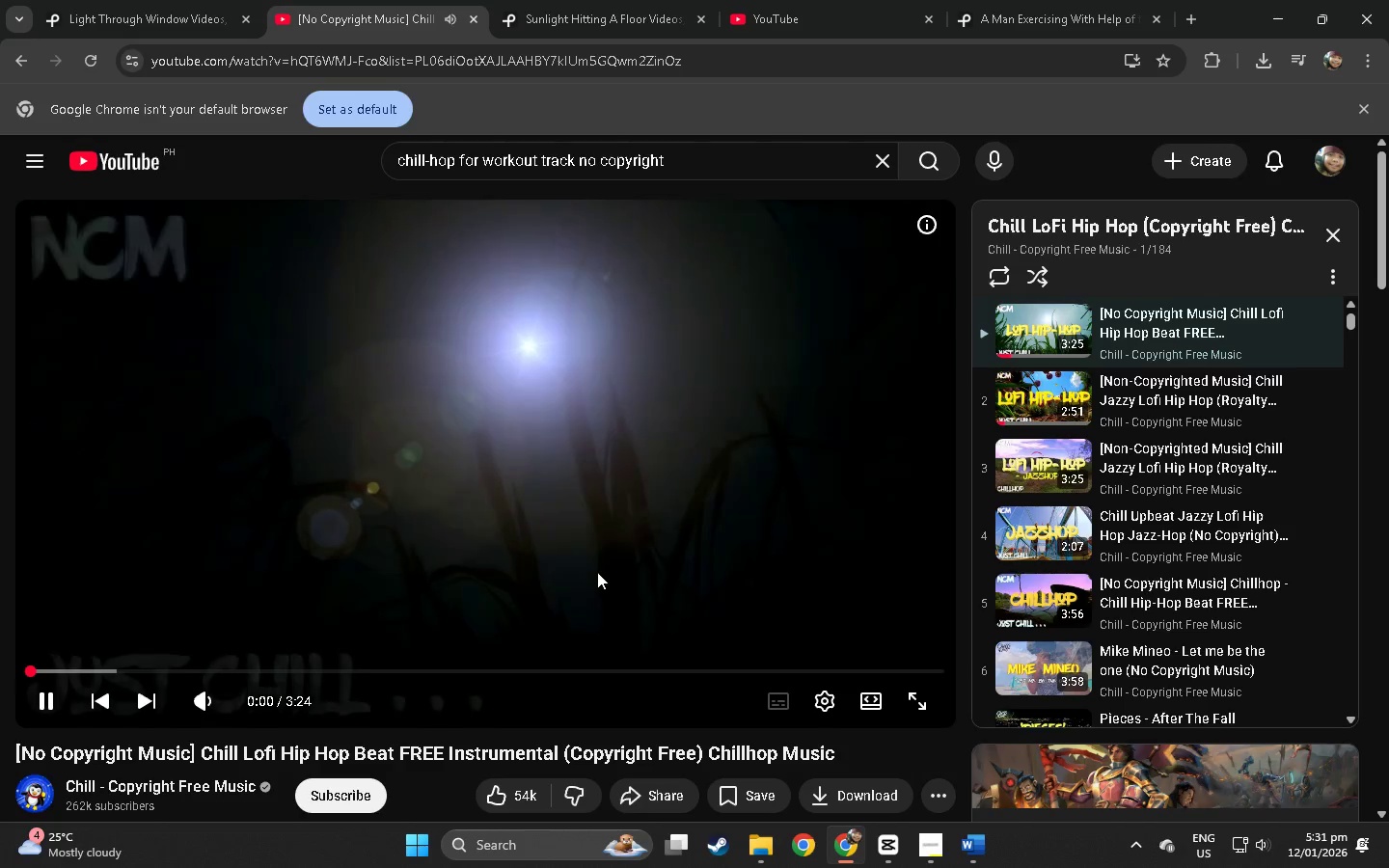 
left_click([91, 670])
 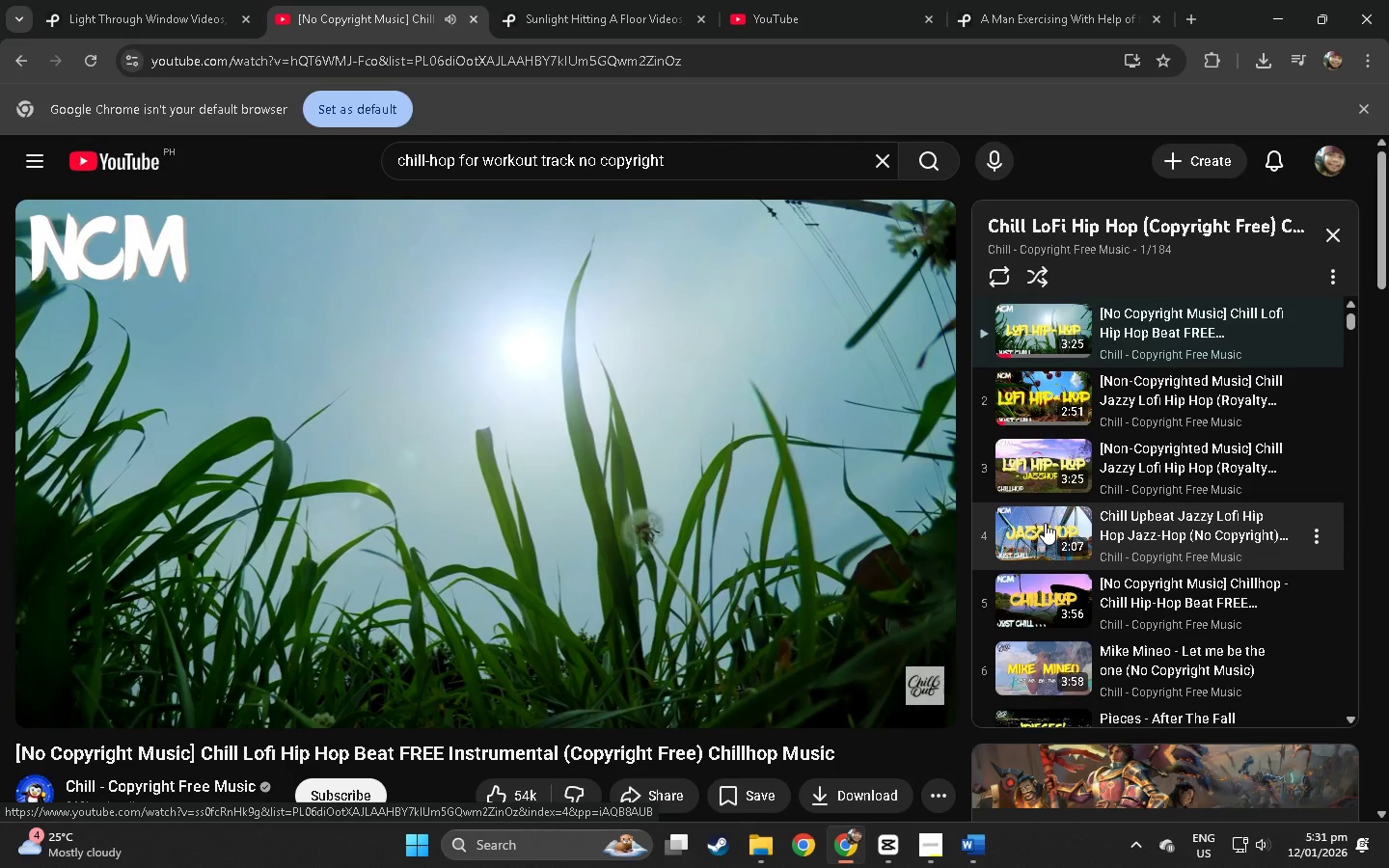 
wait(10.2)
 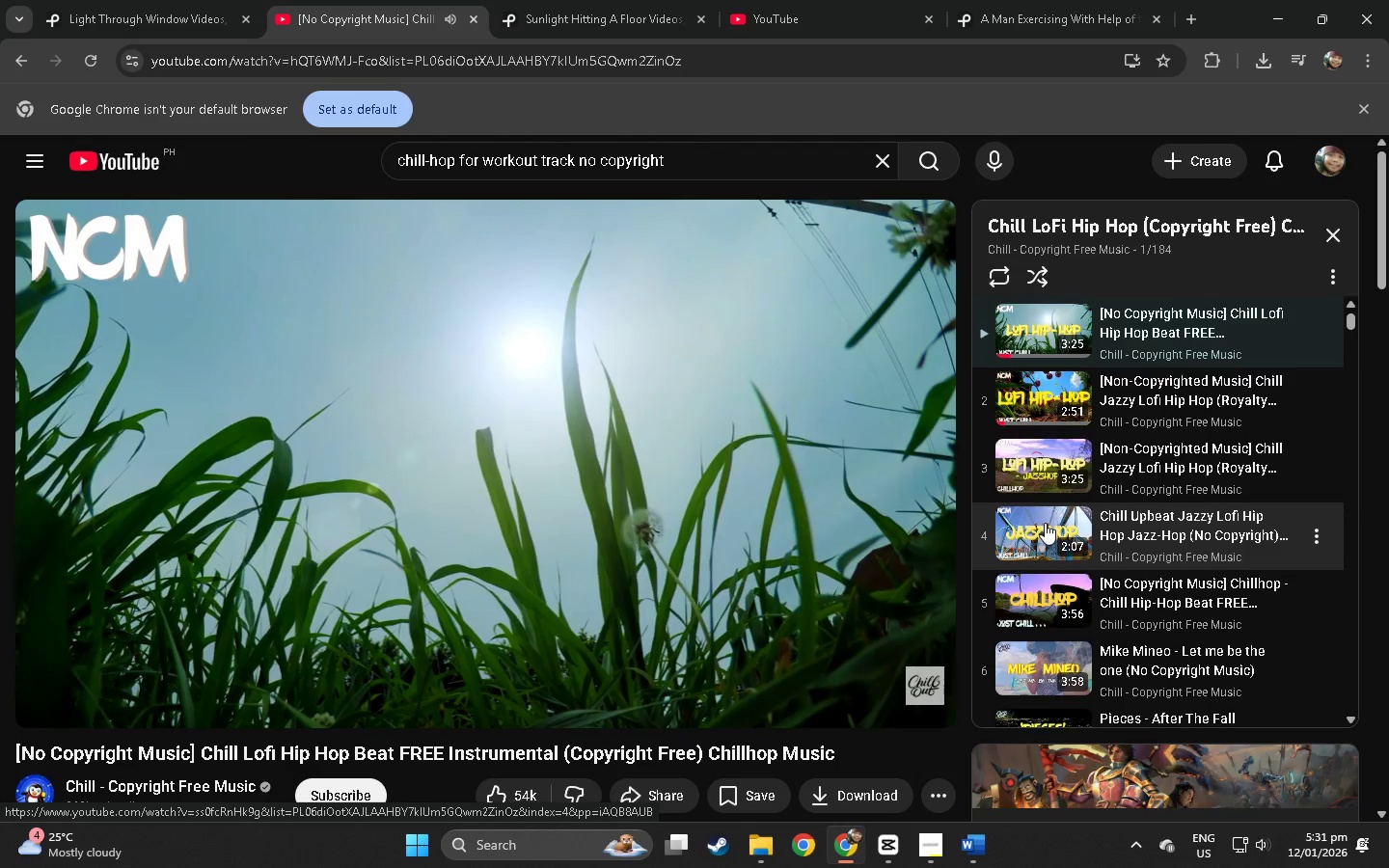 
left_click([1039, 401])
 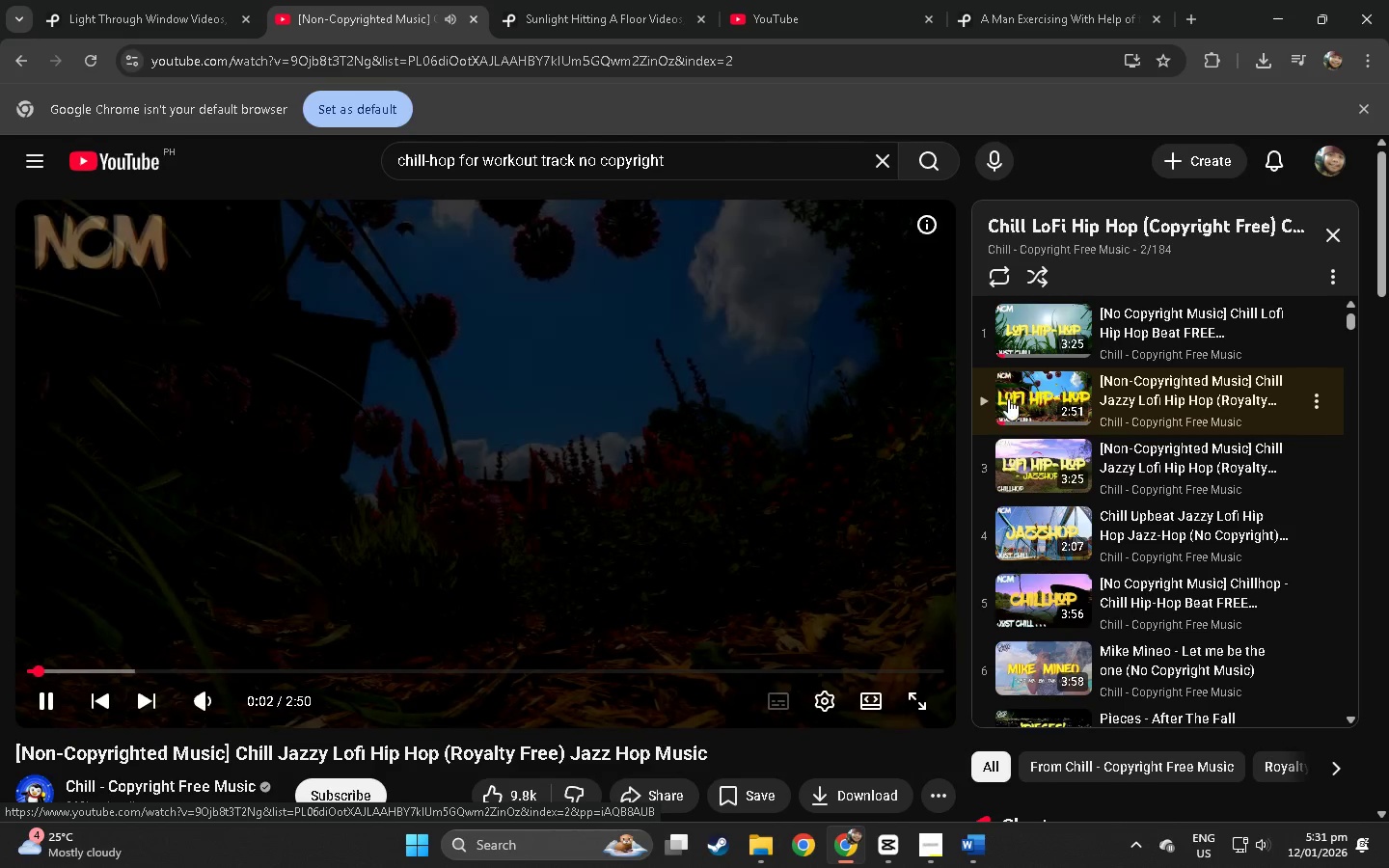 
left_click_drag(start_coordinate=[229, 700], to_coordinate=[248, 703])
 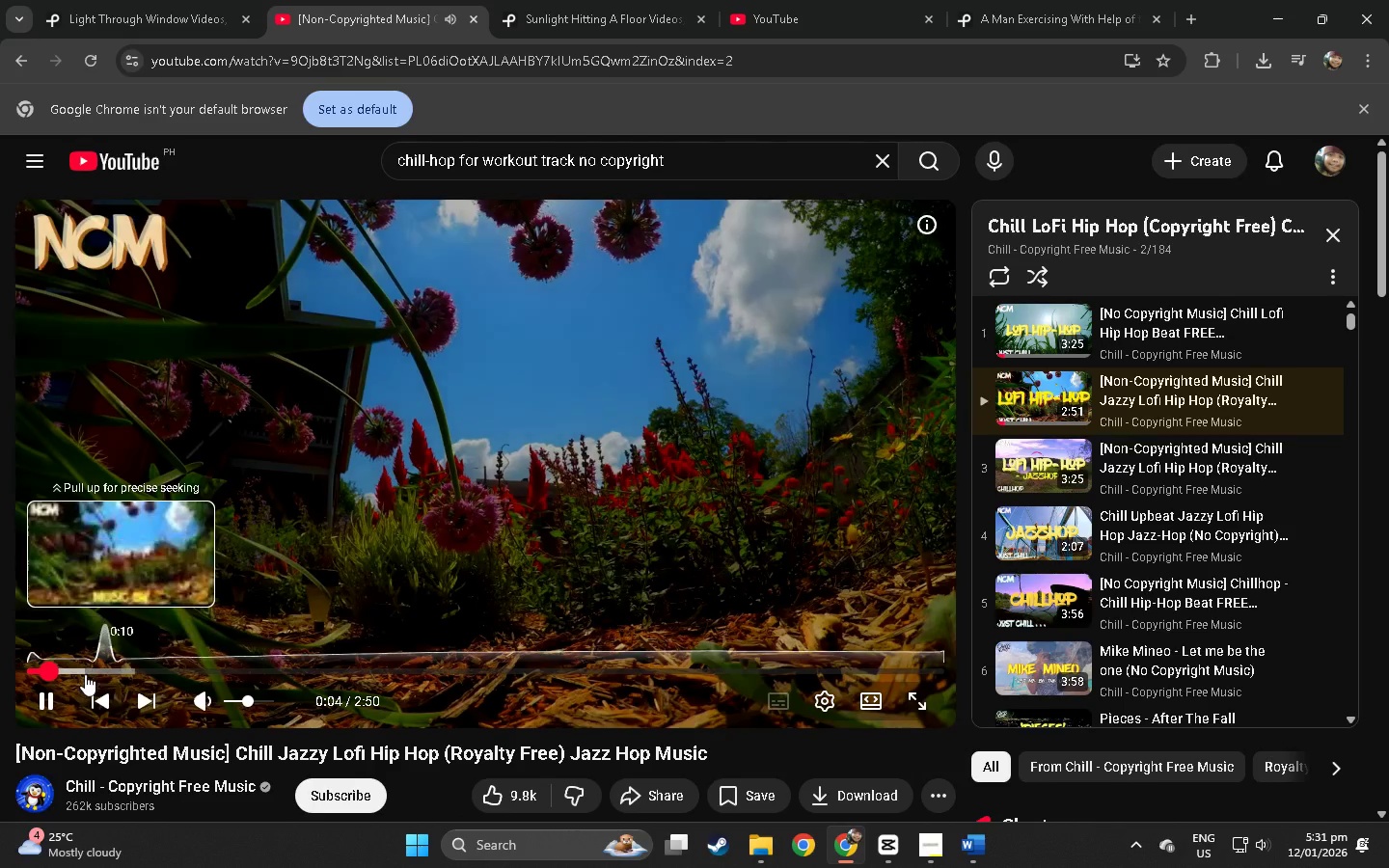 
left_click([85, 674])
 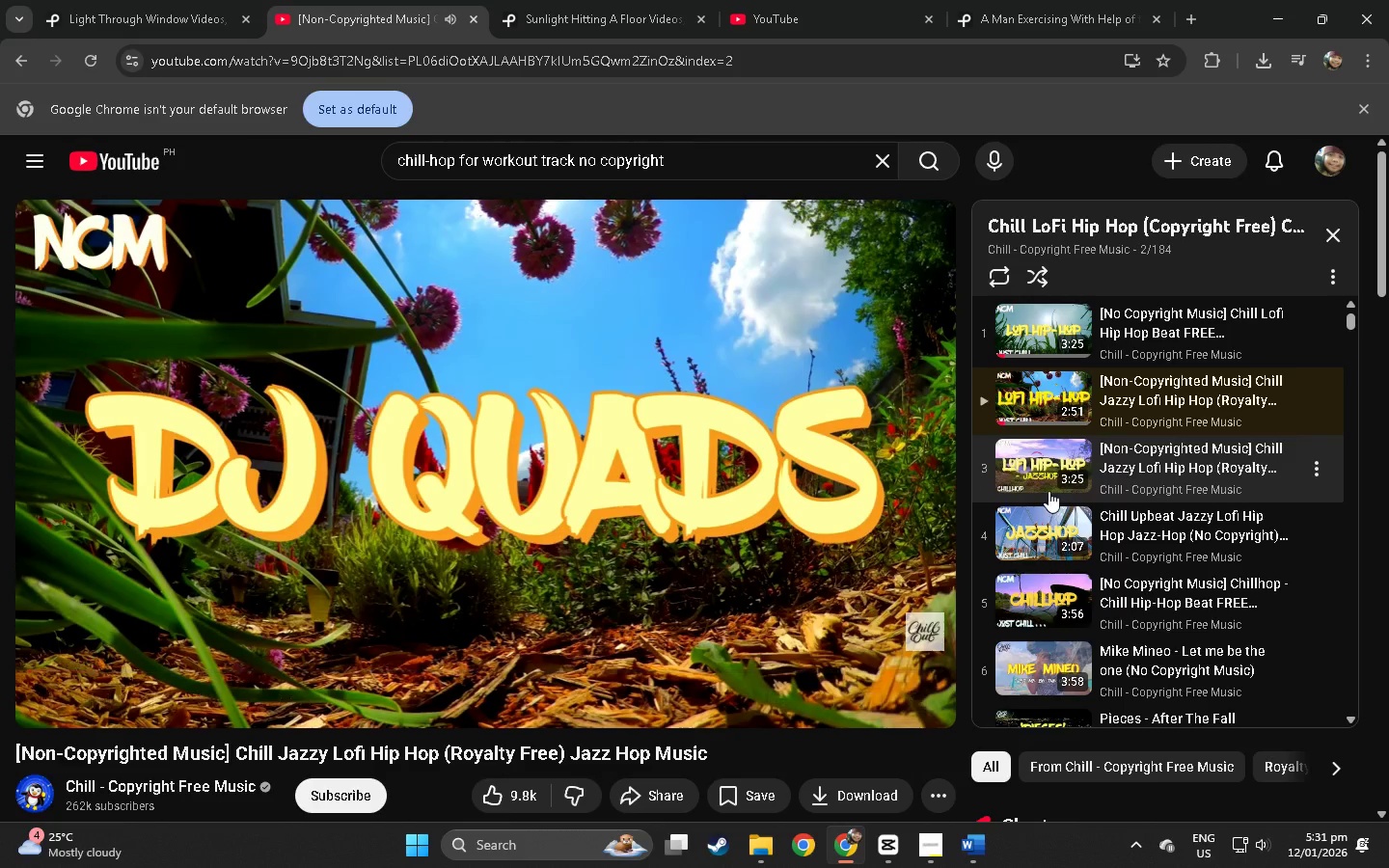 
left_click([1029, 475])
 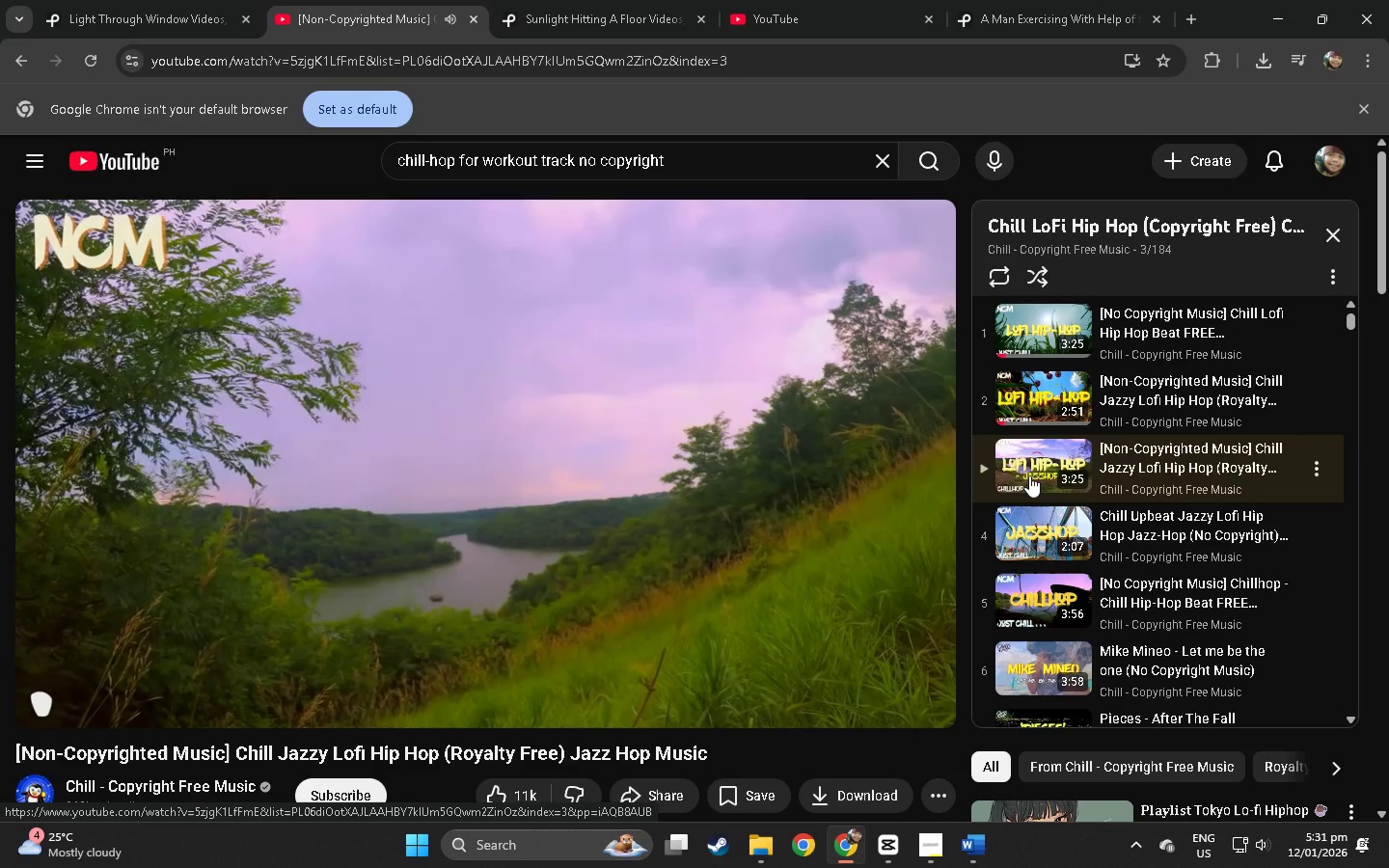 
wait(10.23)
 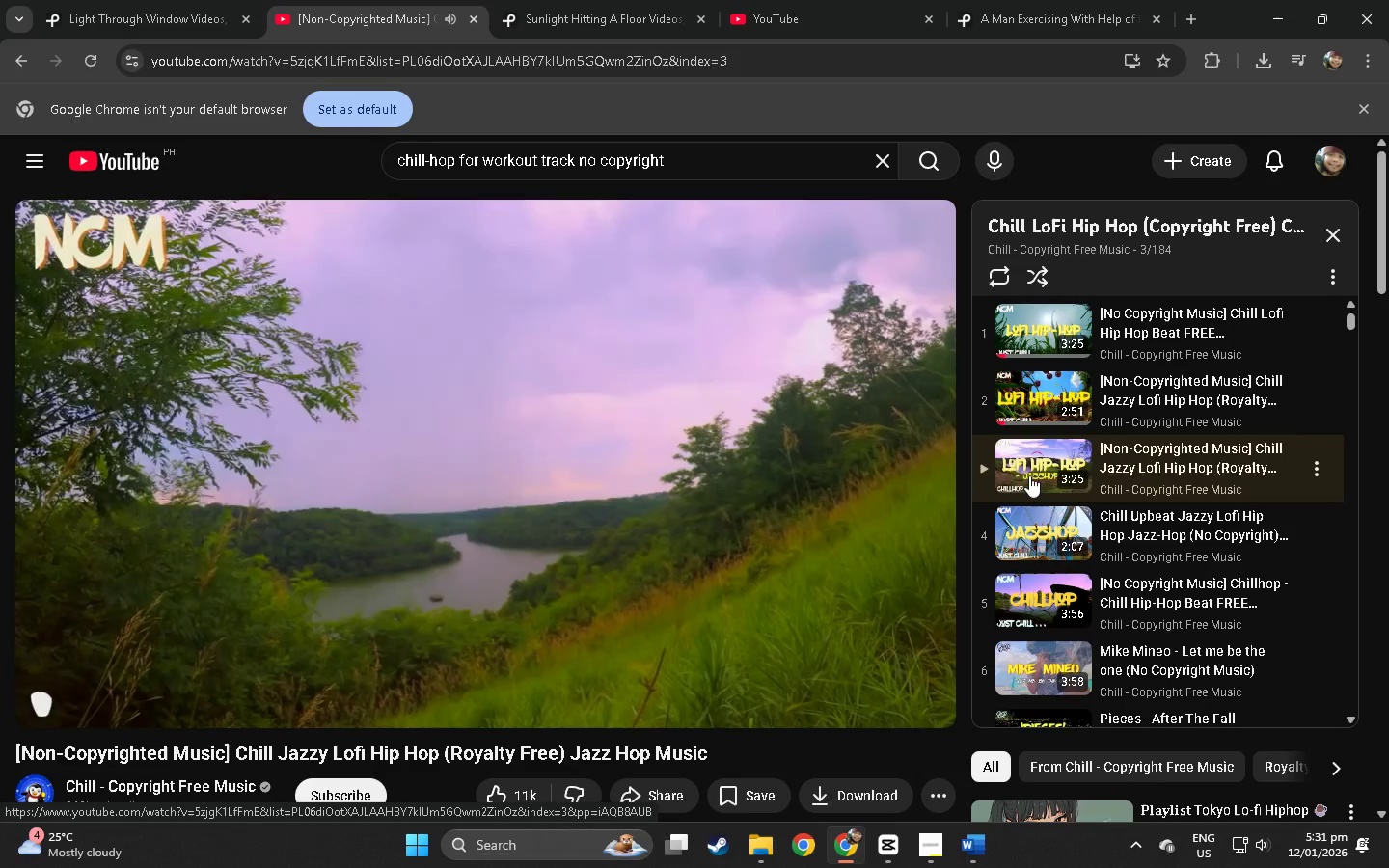 
scroll: coordinate [1139, 500], scroll_direction: down, amount: 8.0
 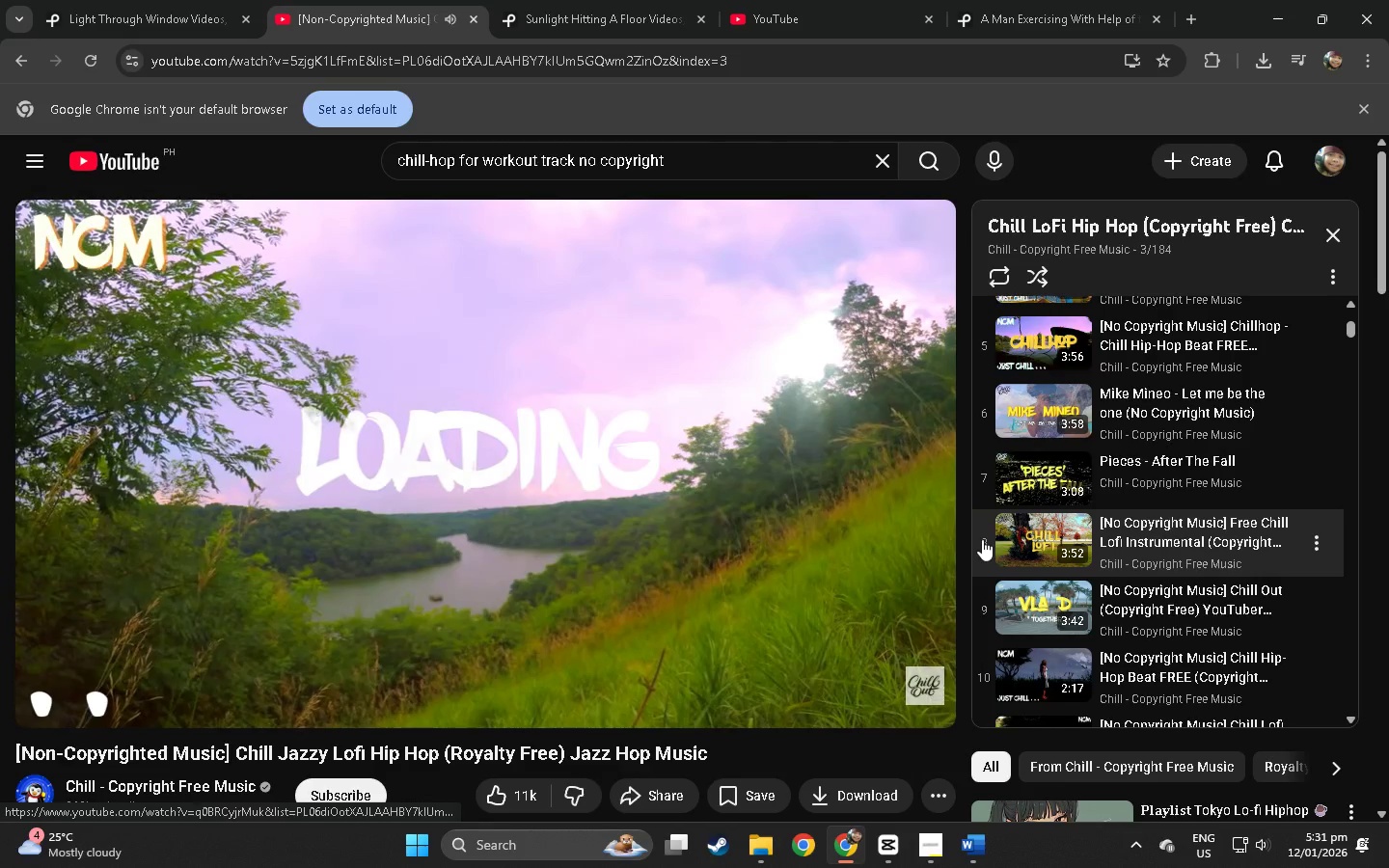 
left_click([1010, 540])
 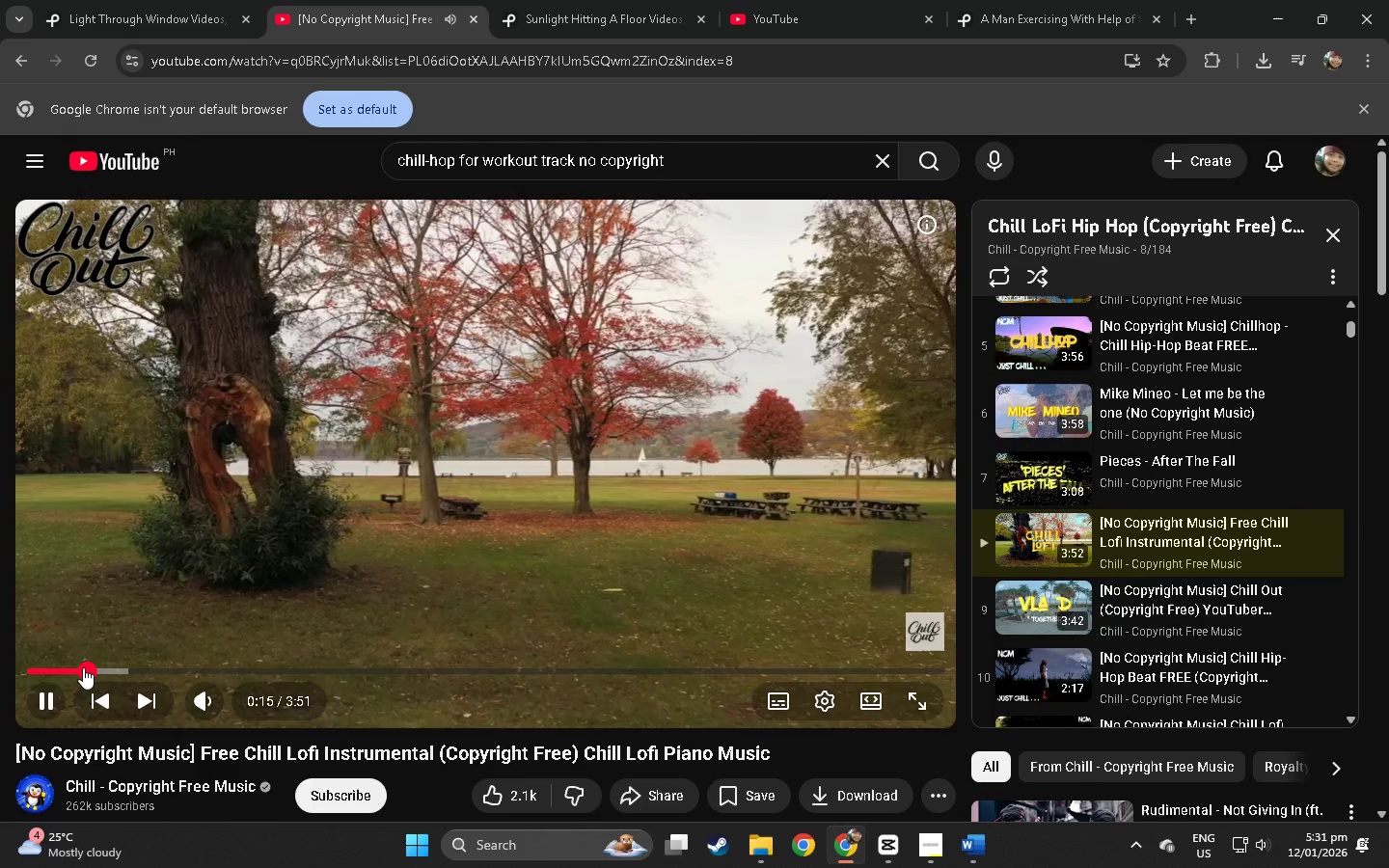 
wait(5.47)
 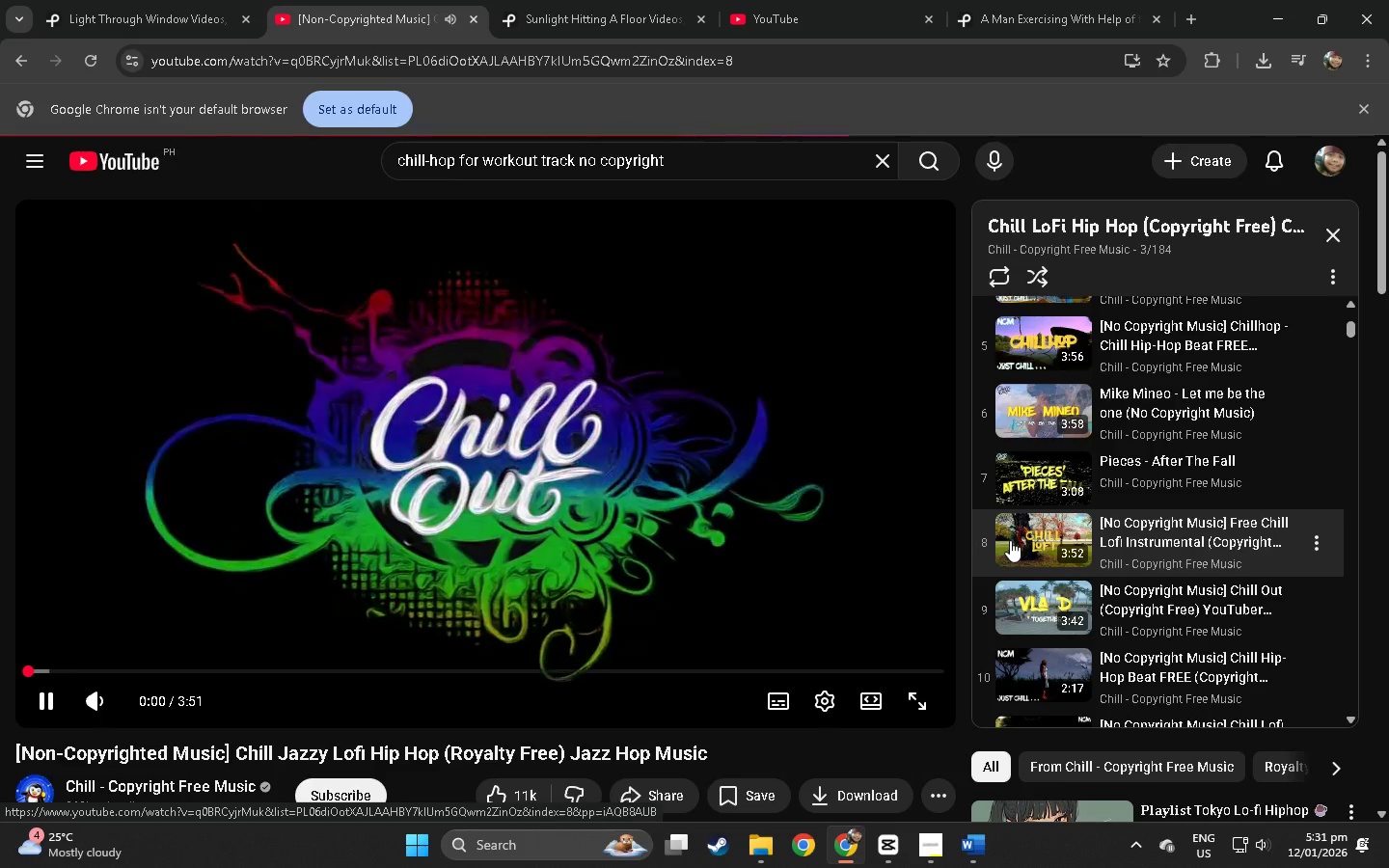 
left_click([137, 667])
 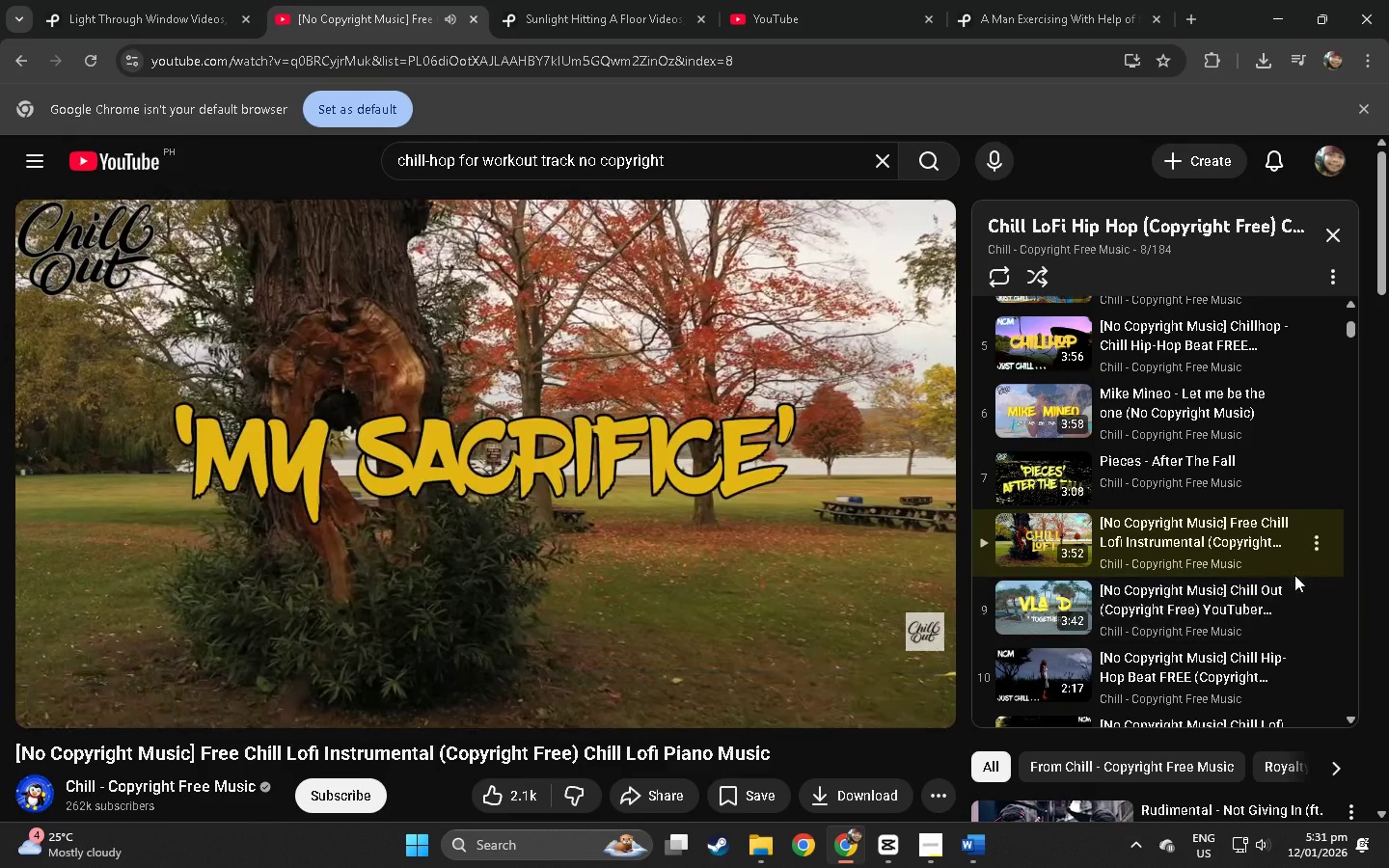 
scroll: coordinate [1055, 577], scroll_direction: down, amount: 3.0
 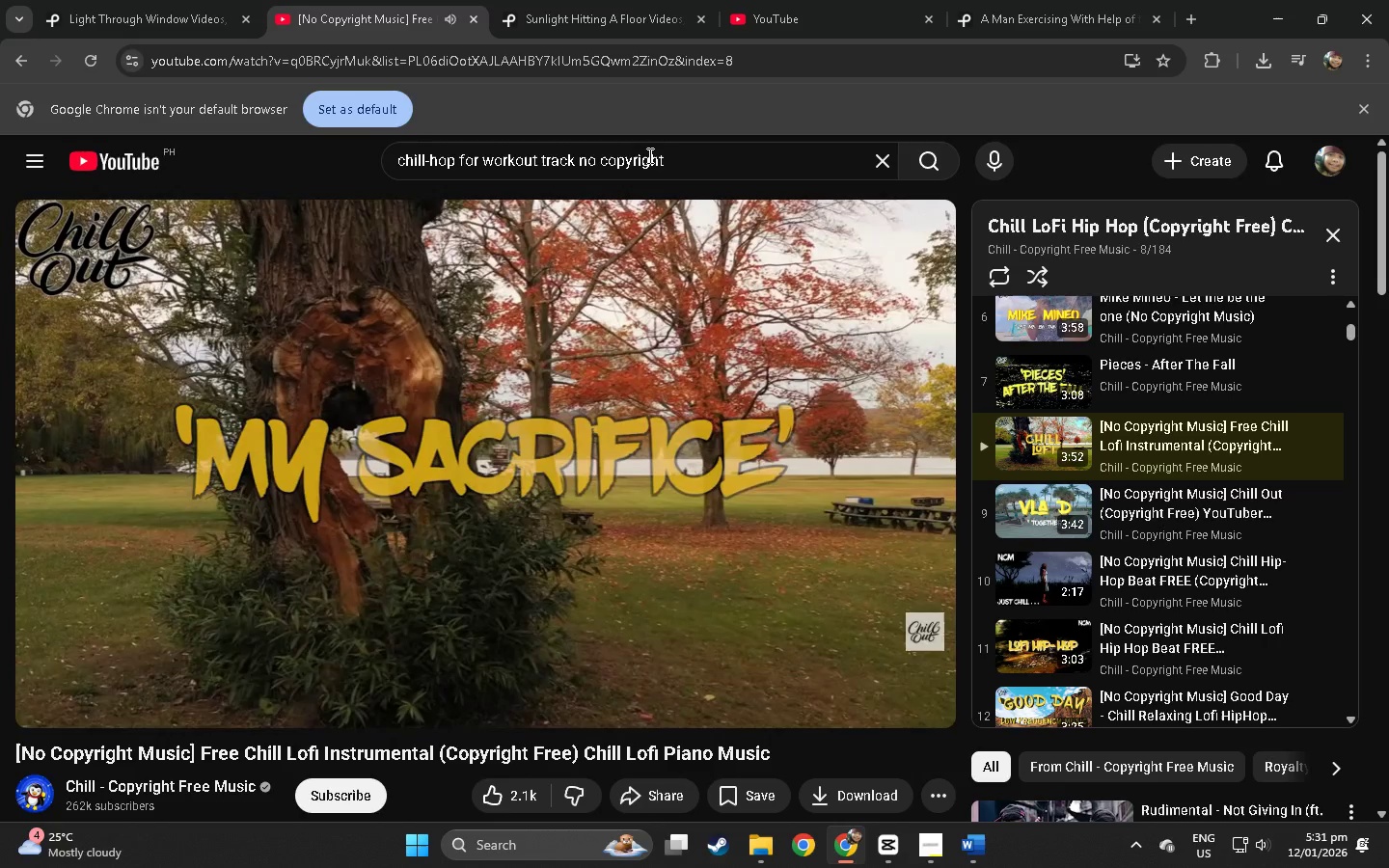 
left_click_drag(start_coordinate=[710, 159], to_coordinate=[263, 182])
 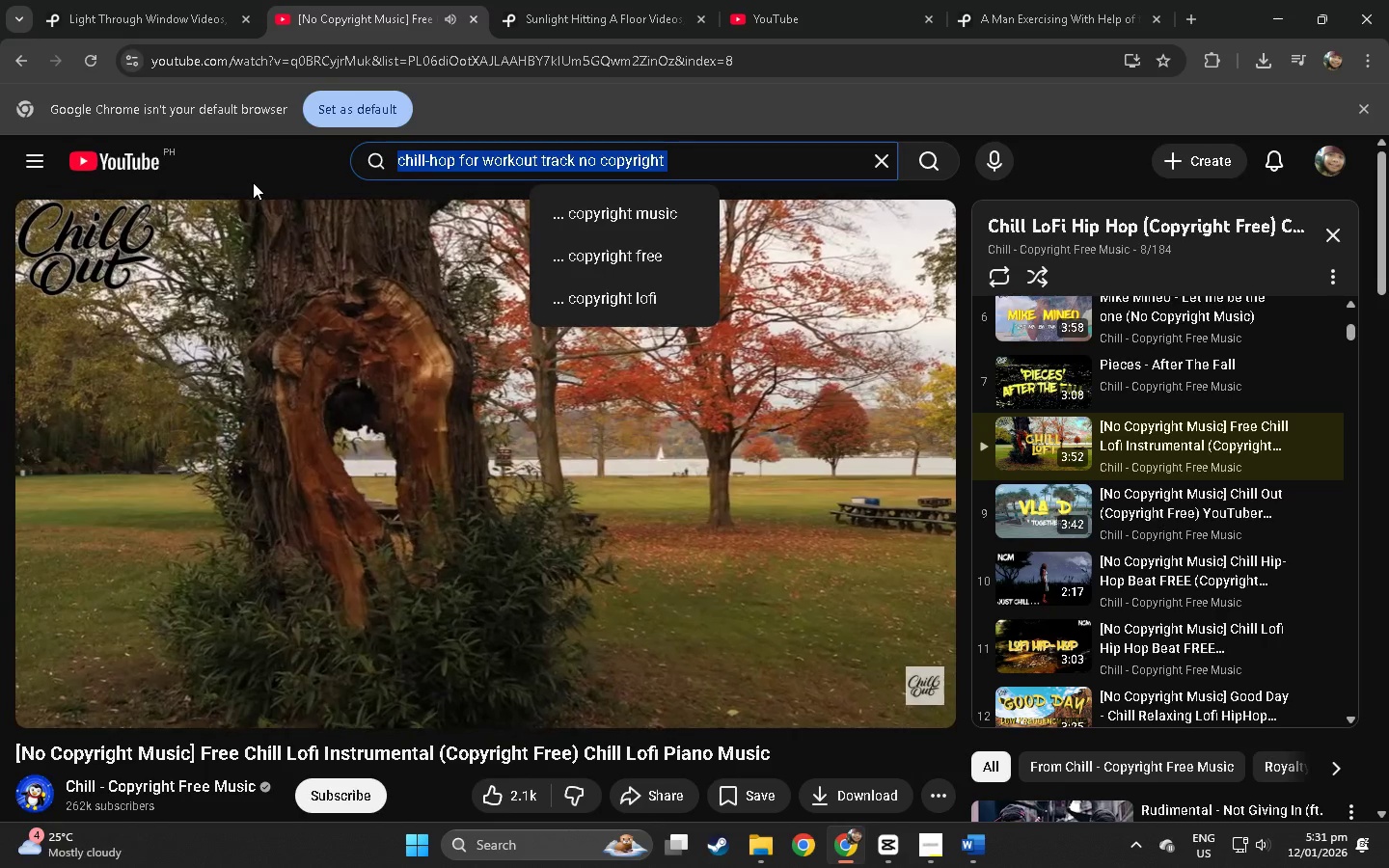 
type(chipp )
key(Backspace)
key(Backspace)
key(Backspace)
type(ll h)
key(Backspace)
 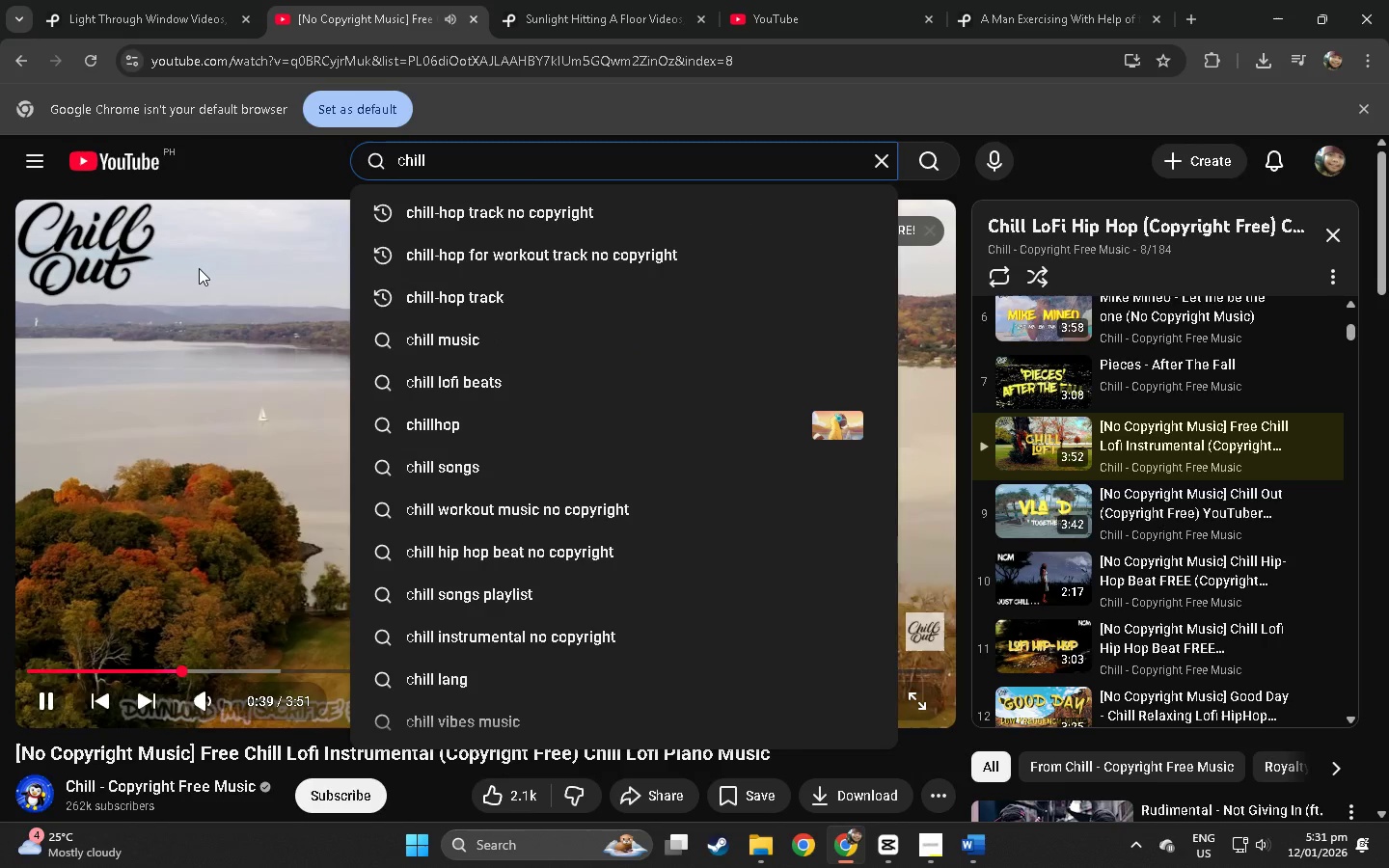 
wait(7.02)
 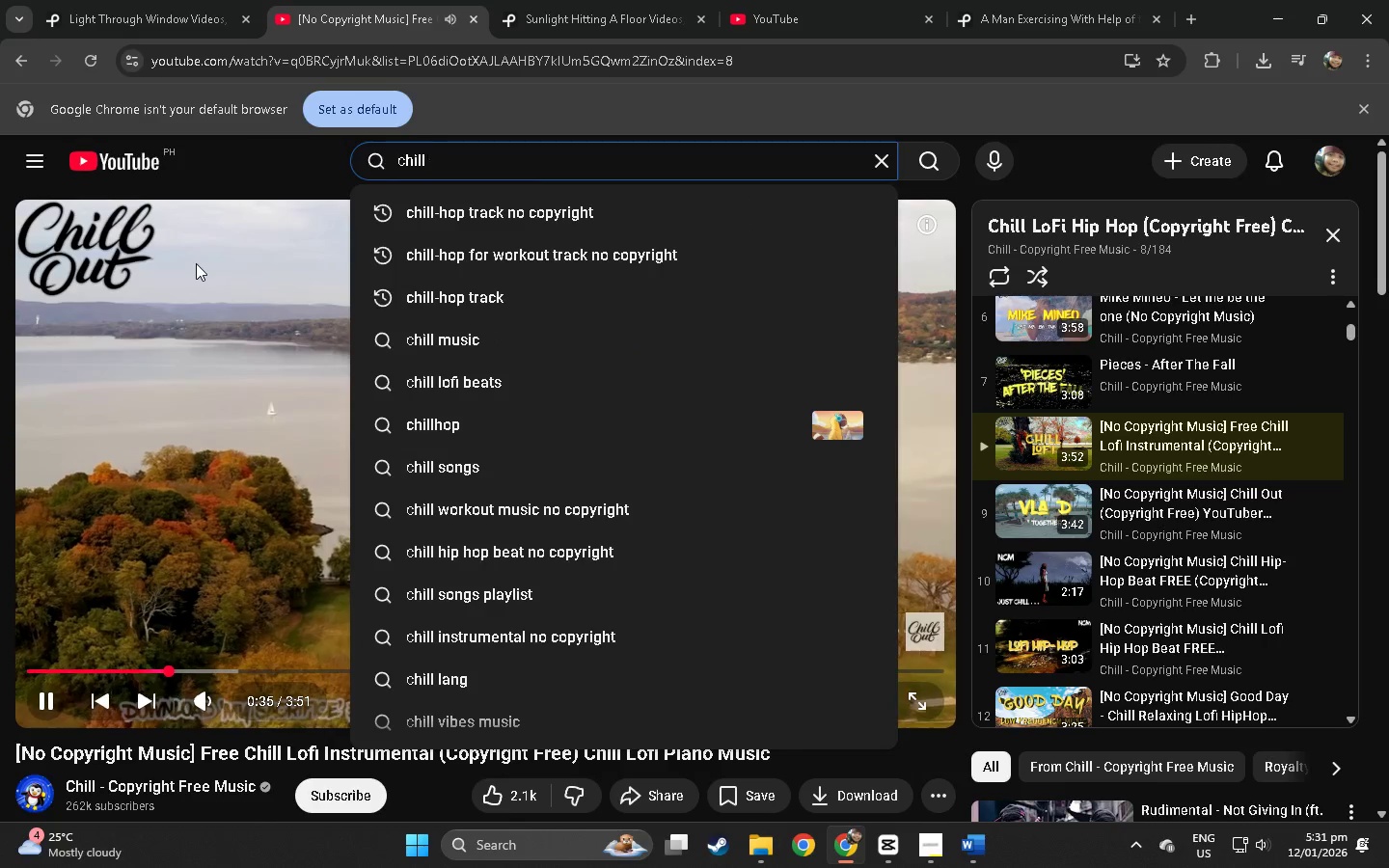 
type(hop)
 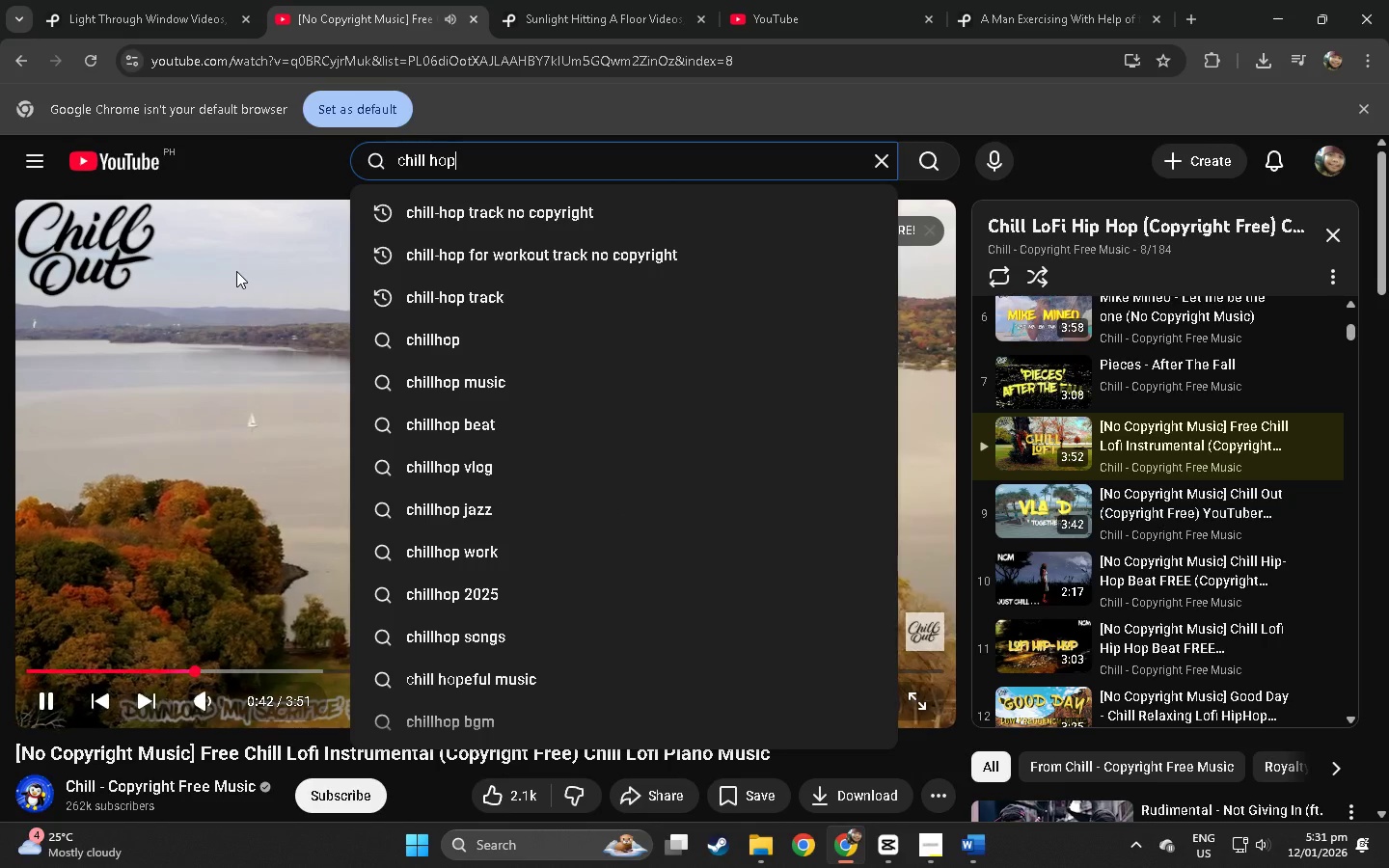 
key(Enter)
 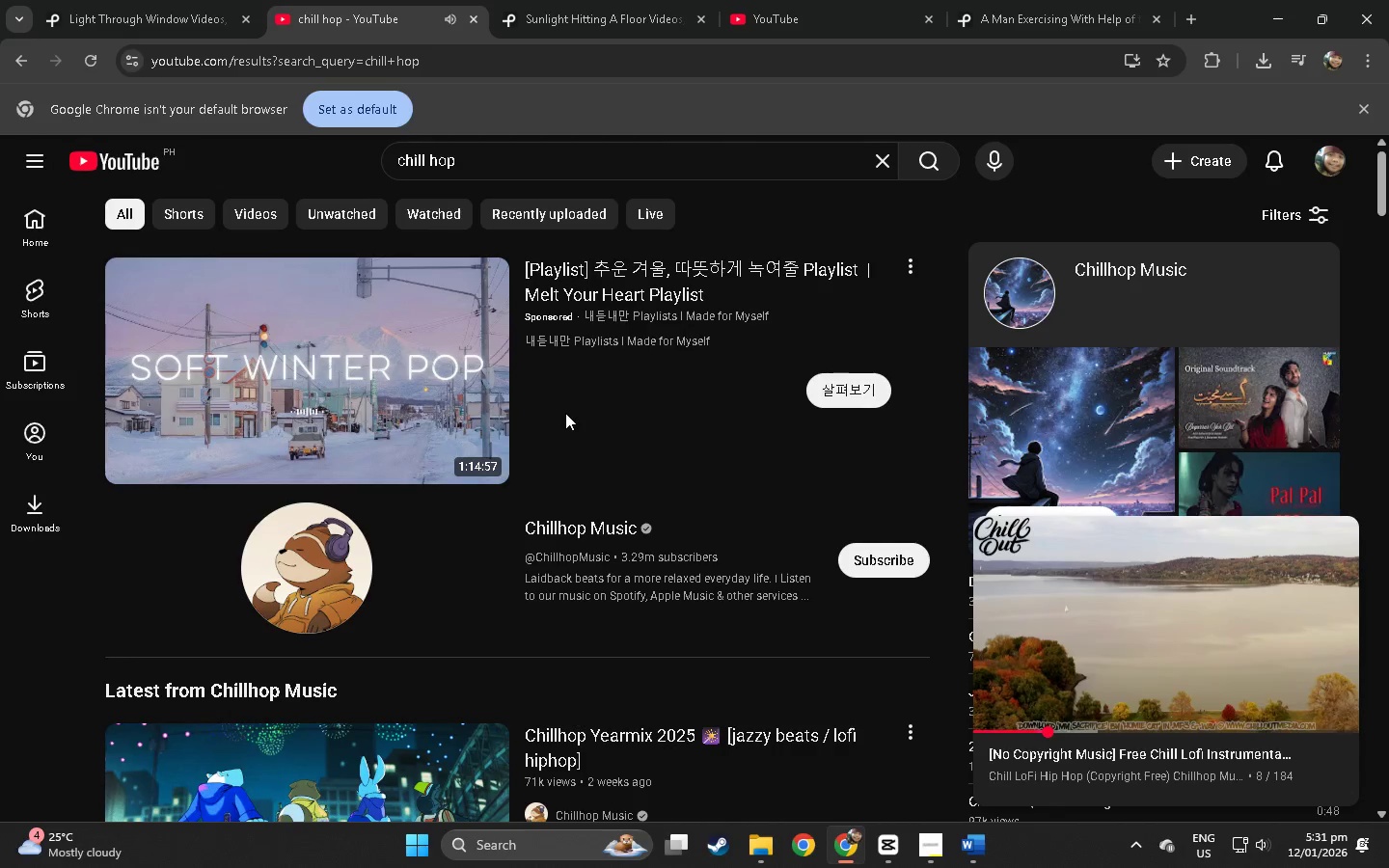 
scroll: coordinate [561, 432], scroll_direction: down, amount: 15.0
 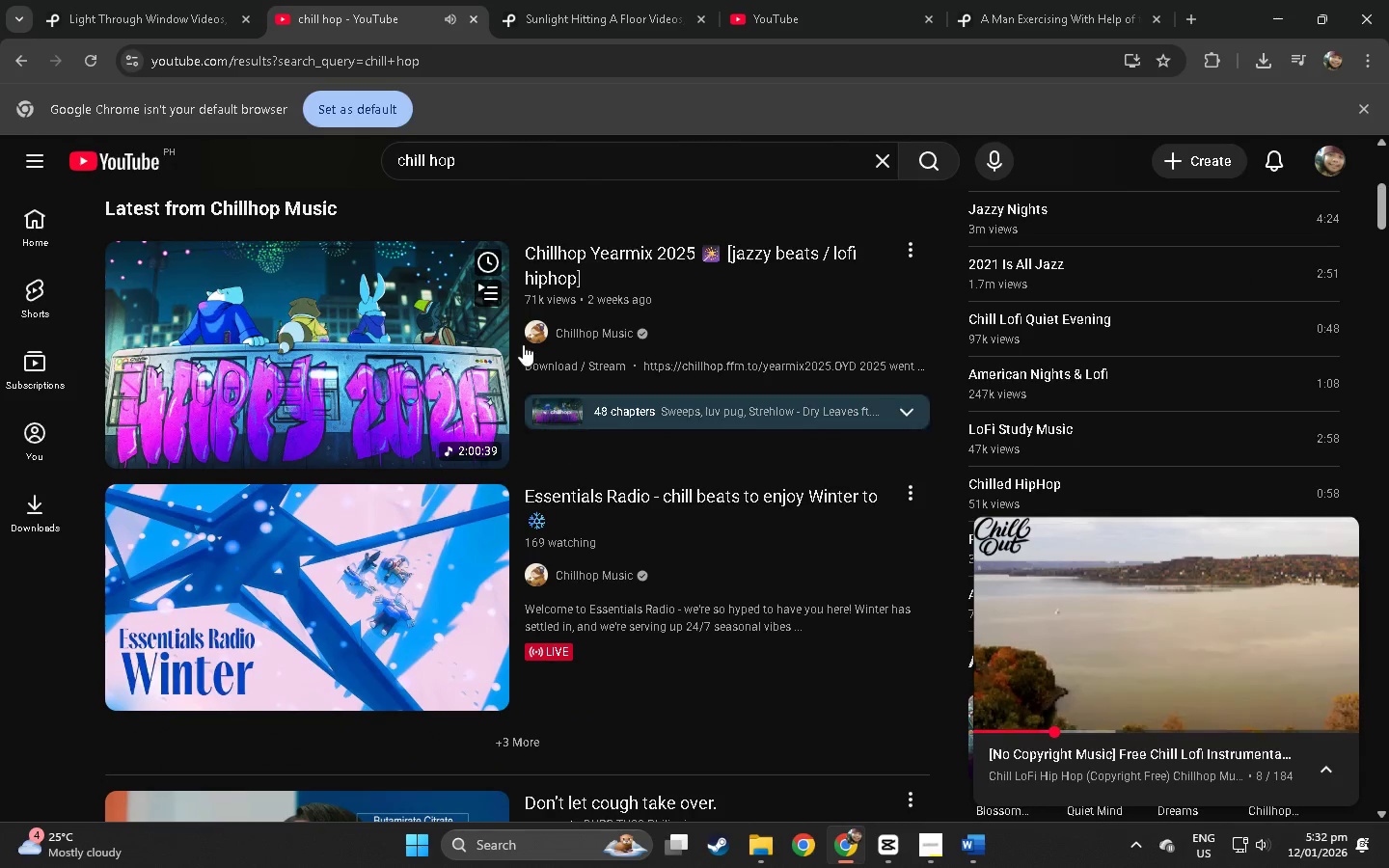 
left_click([515, 172])
 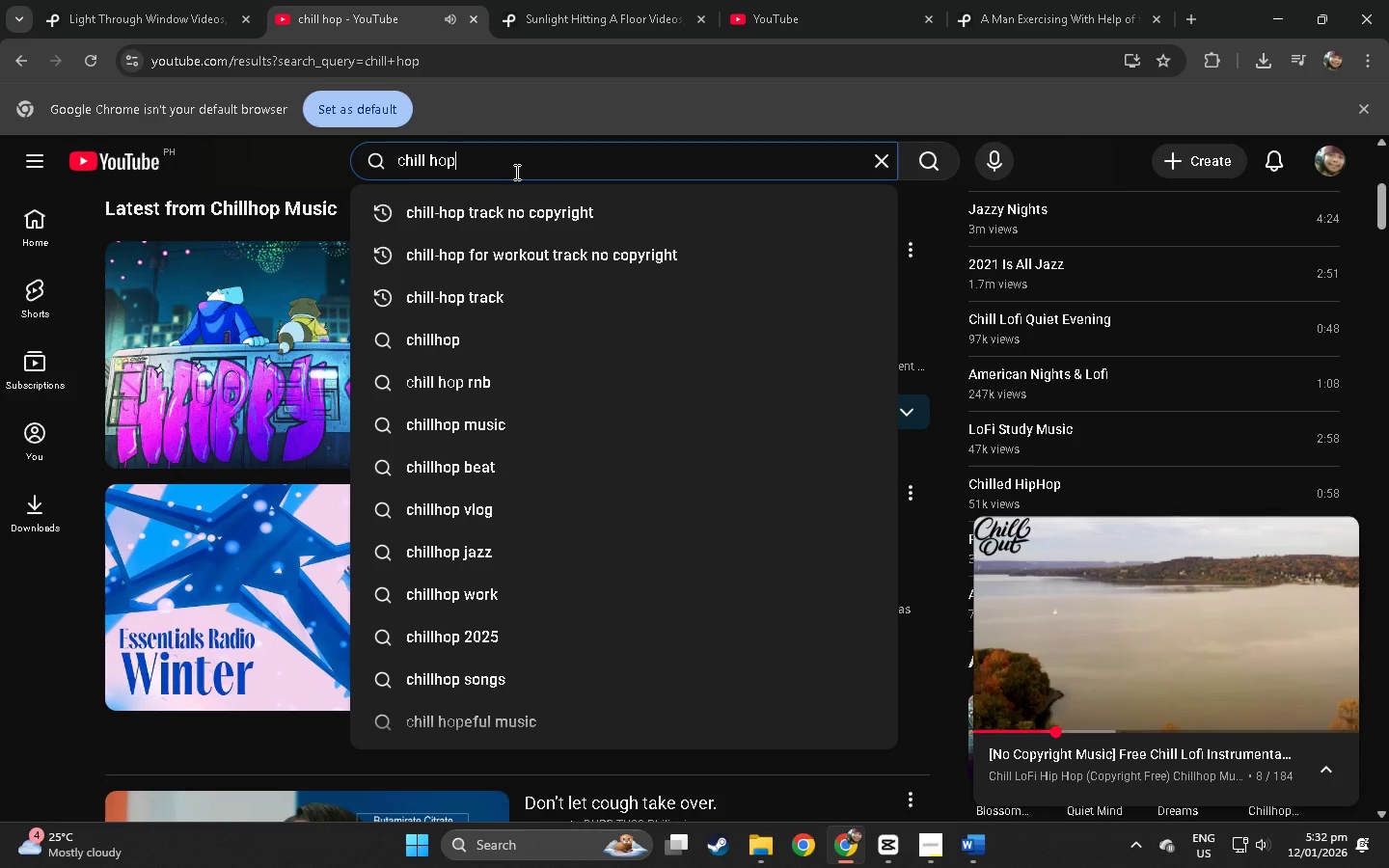 
type( no co)
 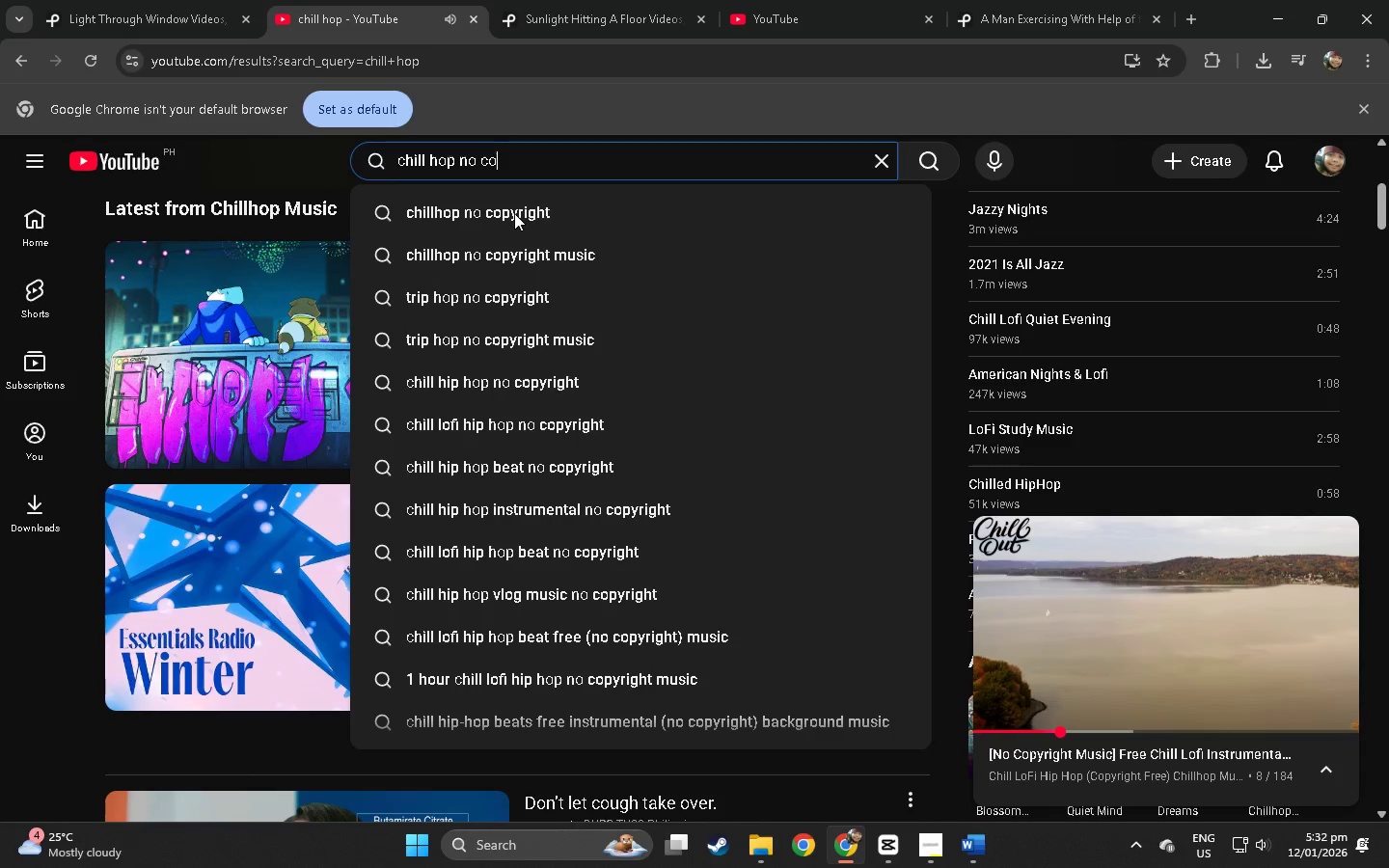 
left_click([514, 213])
 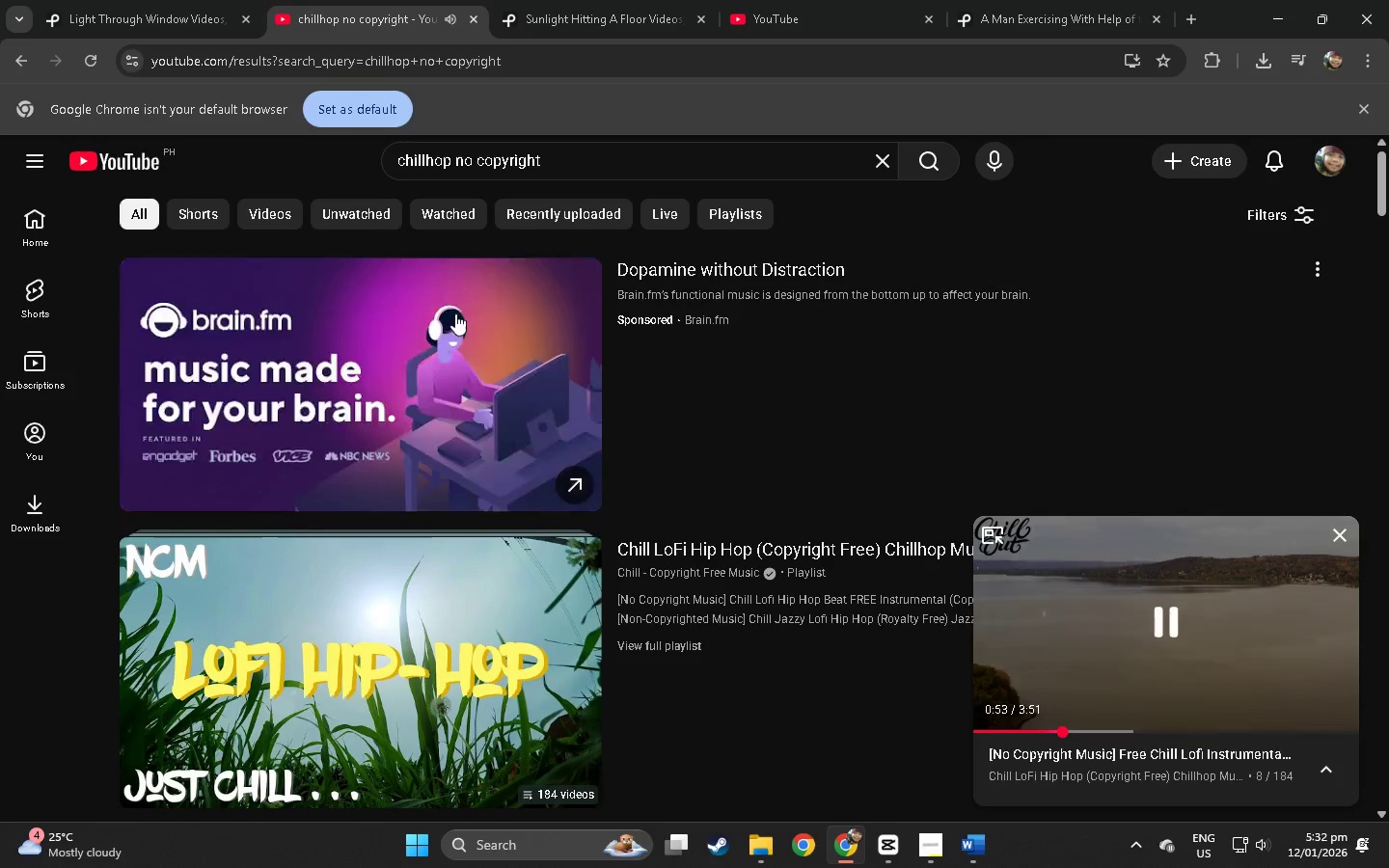 
scroll: coordinate [473, 369], scroll_direction: down, amount: 14.0
 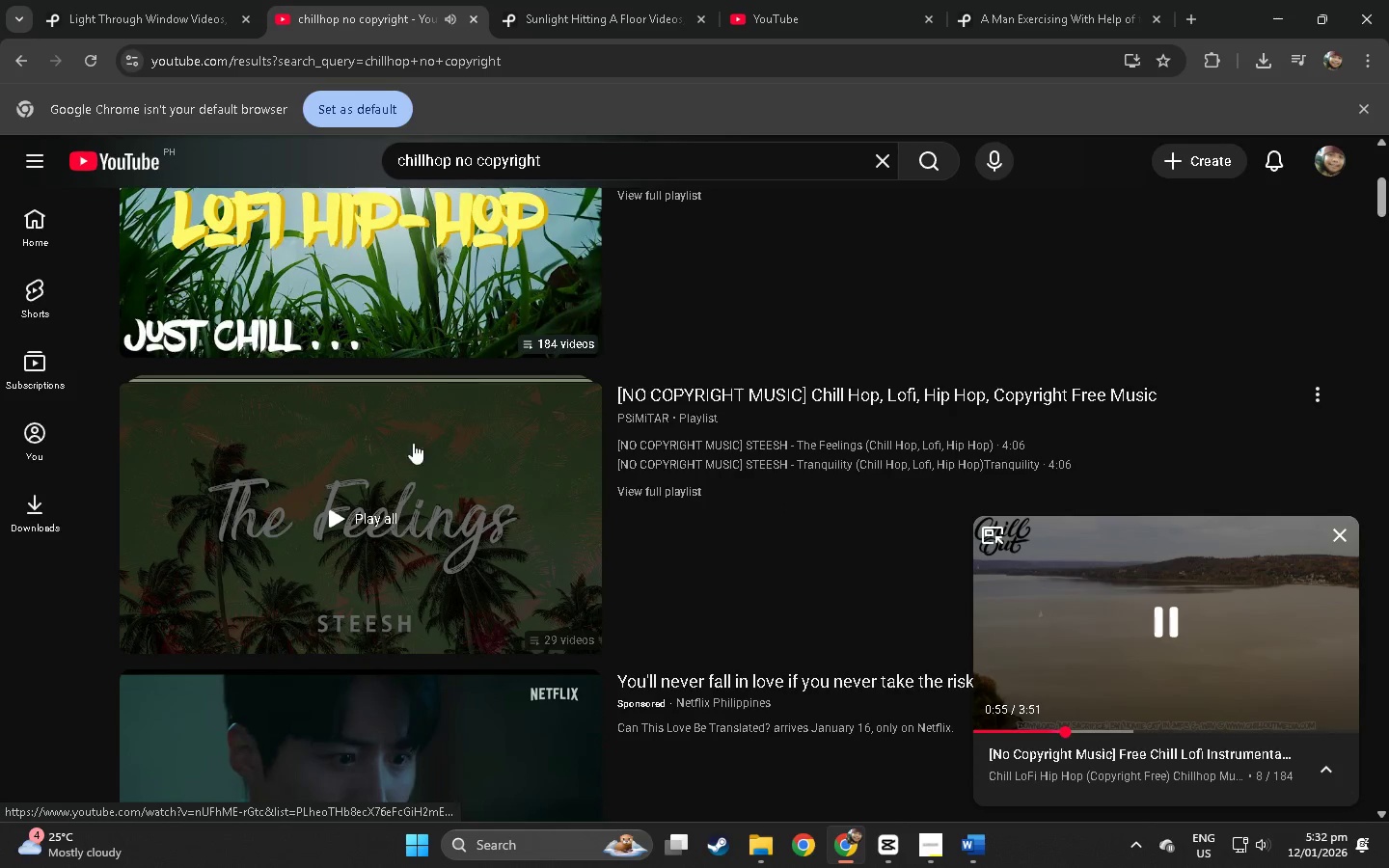 
left_click([388, 474])
 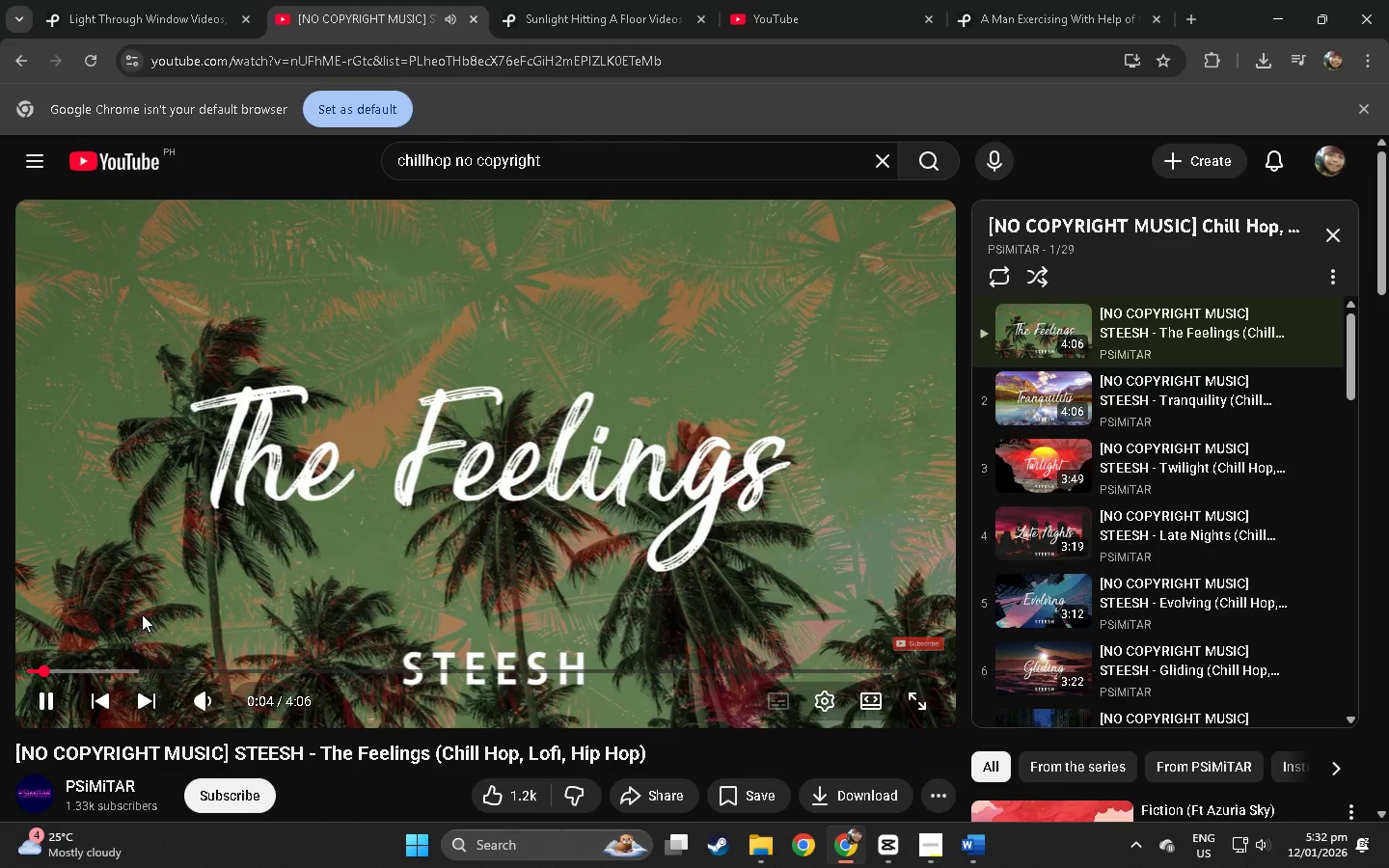 
wait(7.86)
 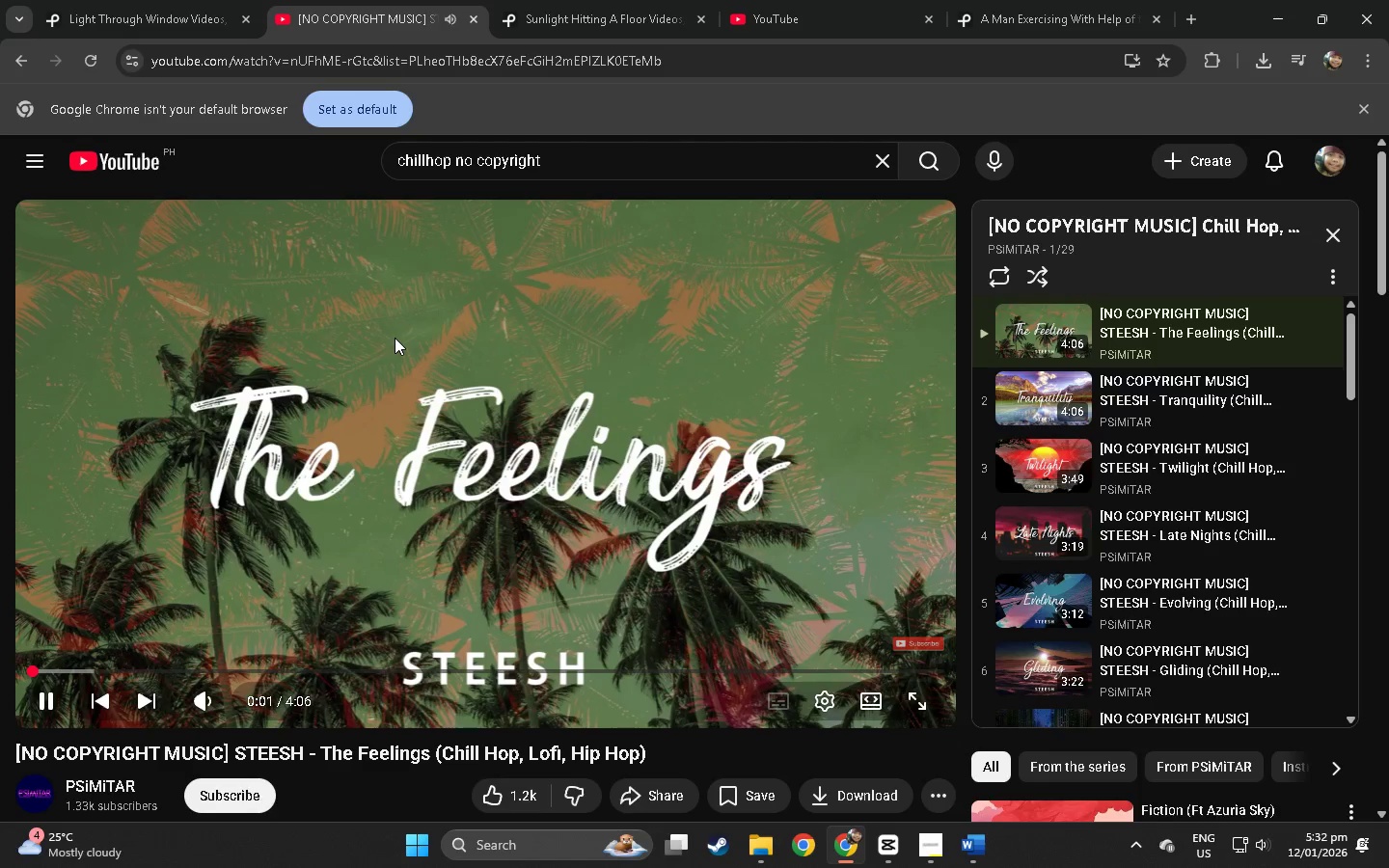 
left_click([120, 665])
 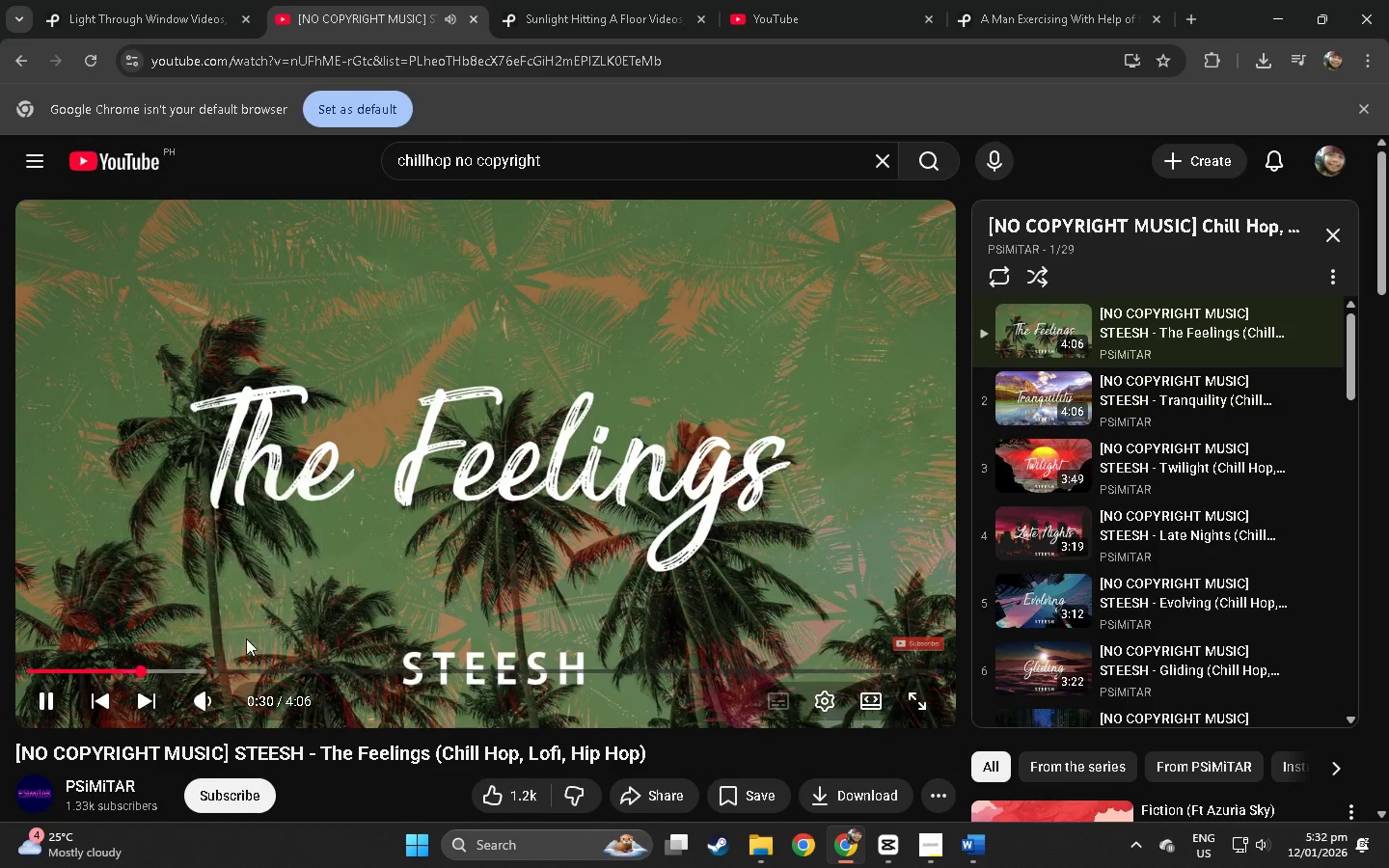 
wait(7.84)
 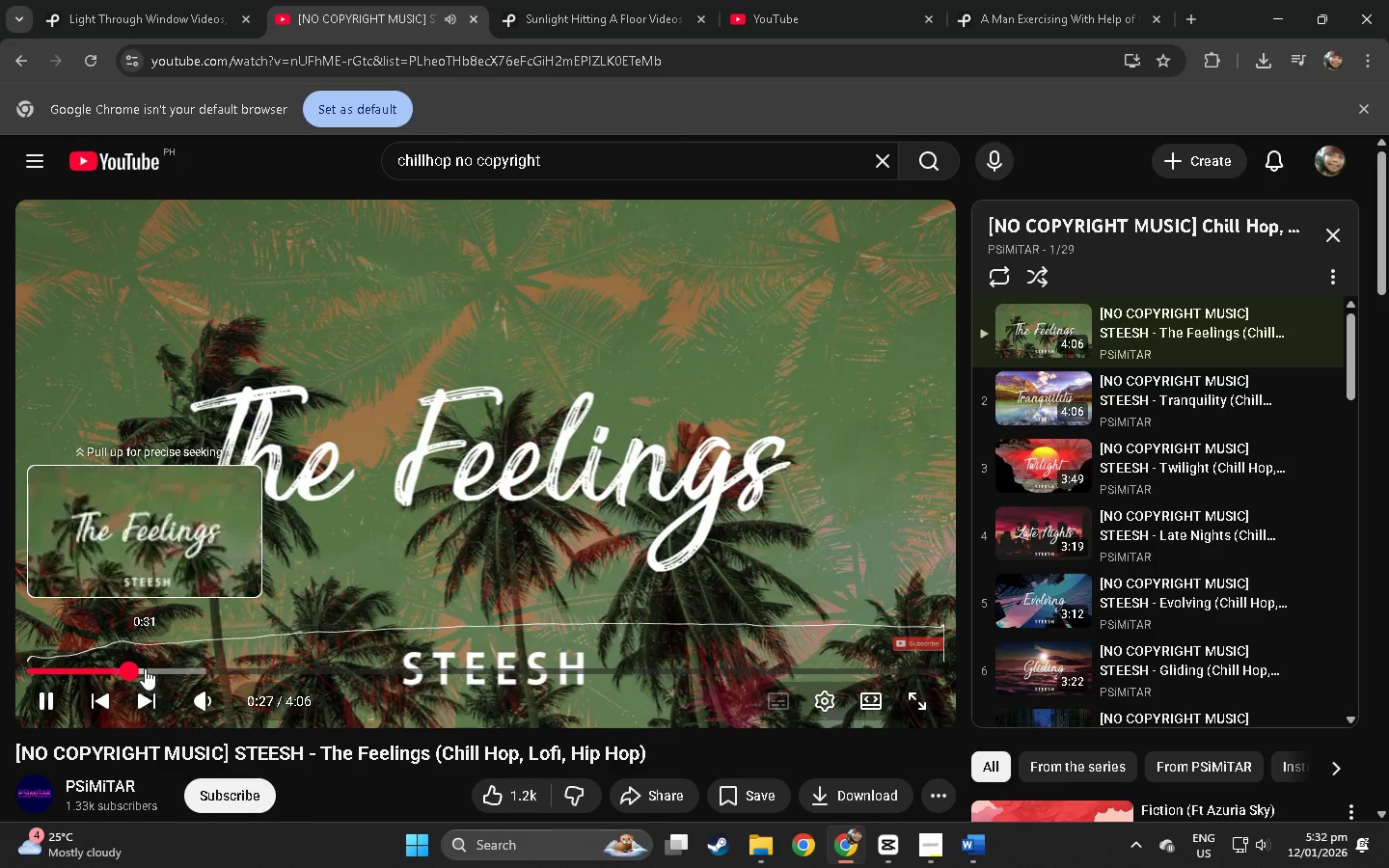 
left_click([1025, 407])
 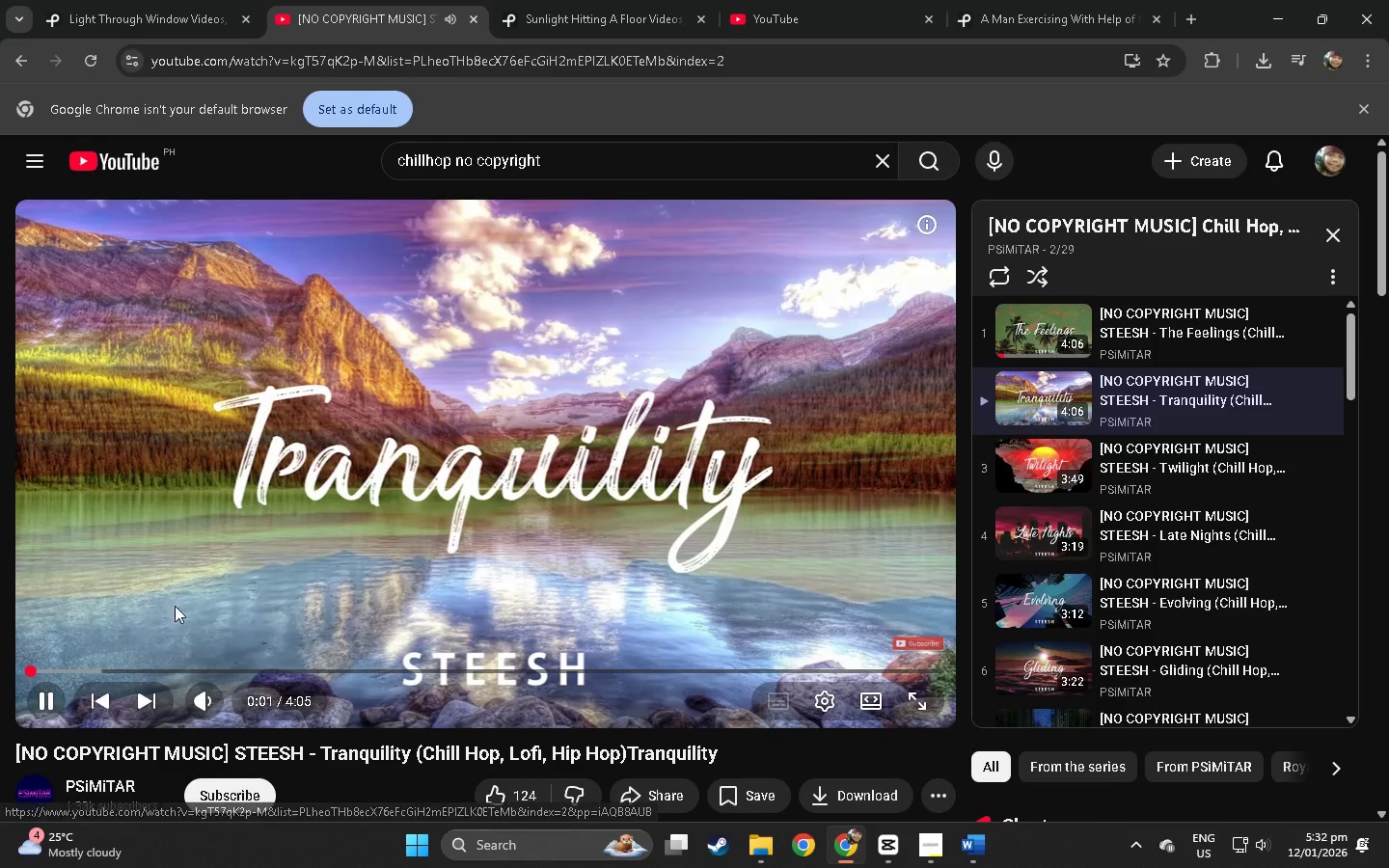 
left_click([74, 671])
 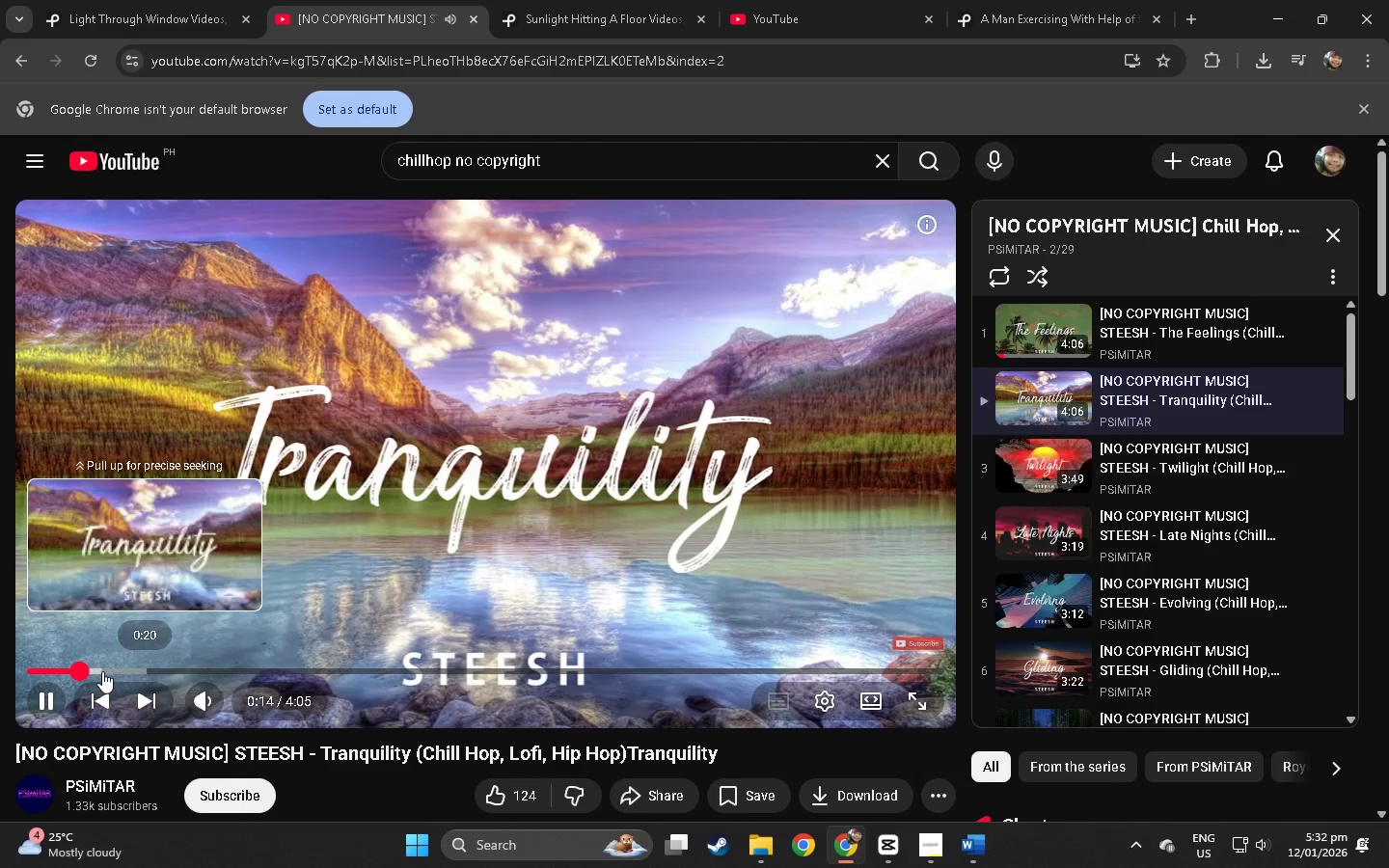 
left_click([135, 670])
 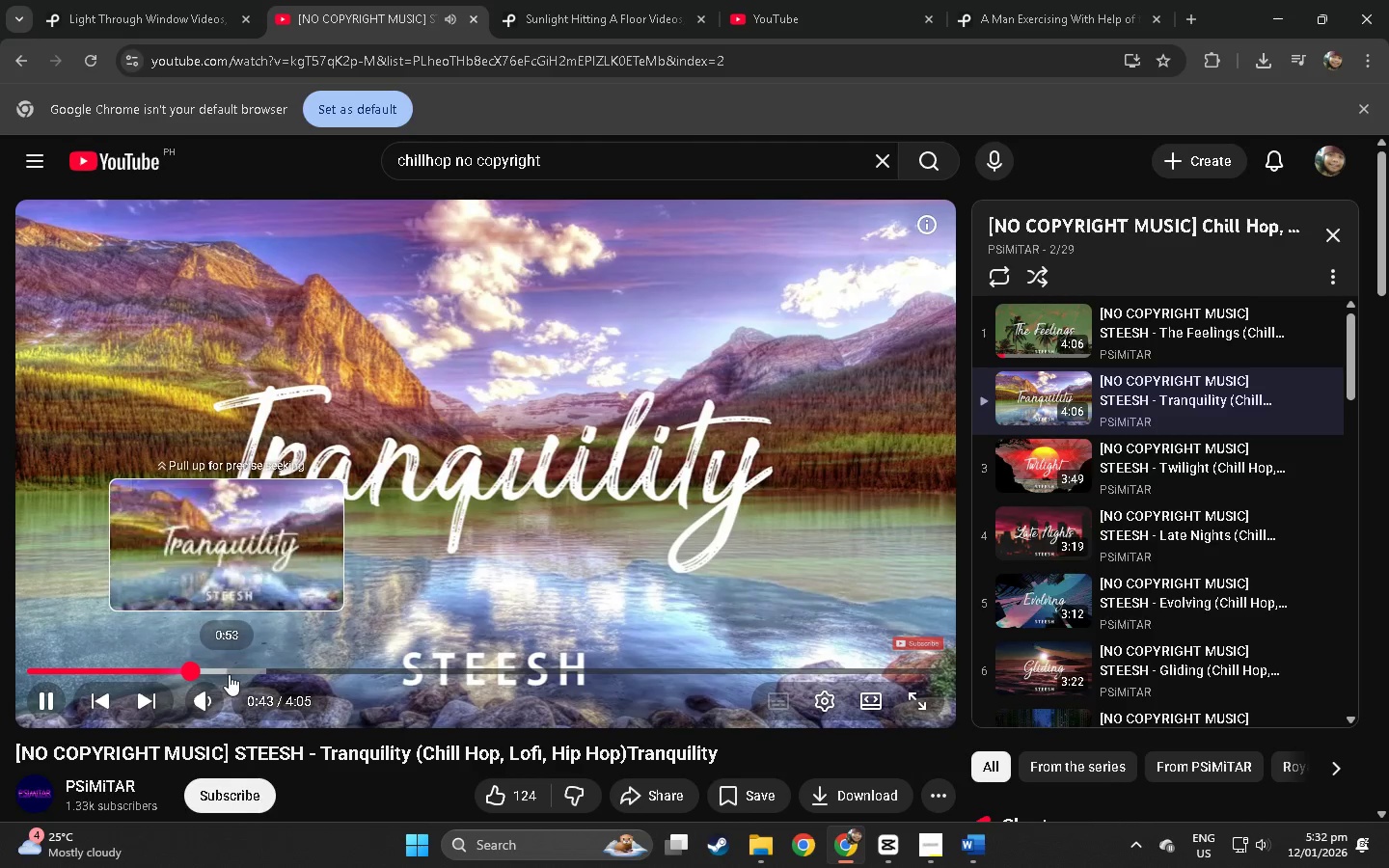 
left_click([232, 660])
 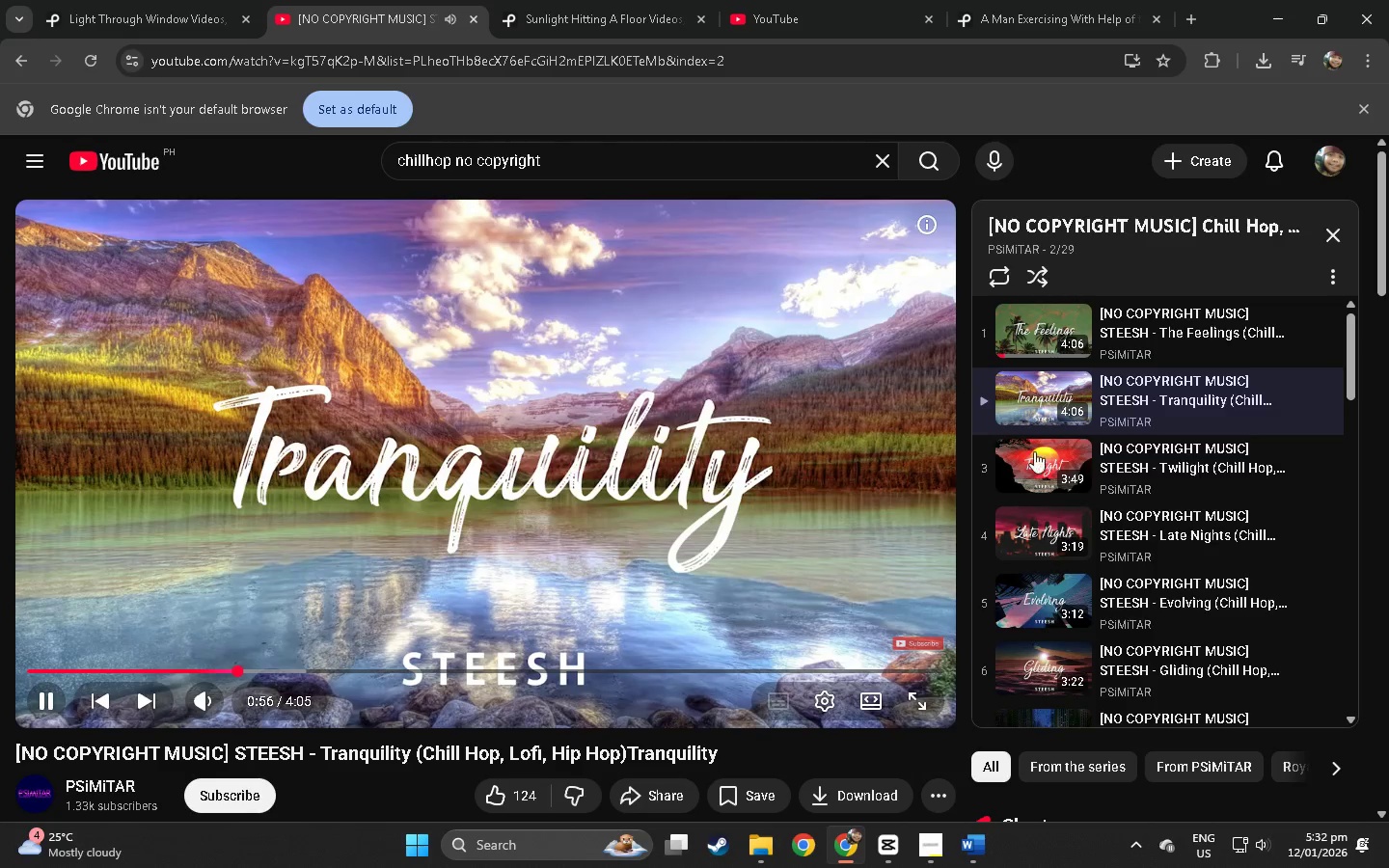 
left_click([1021, 454])
 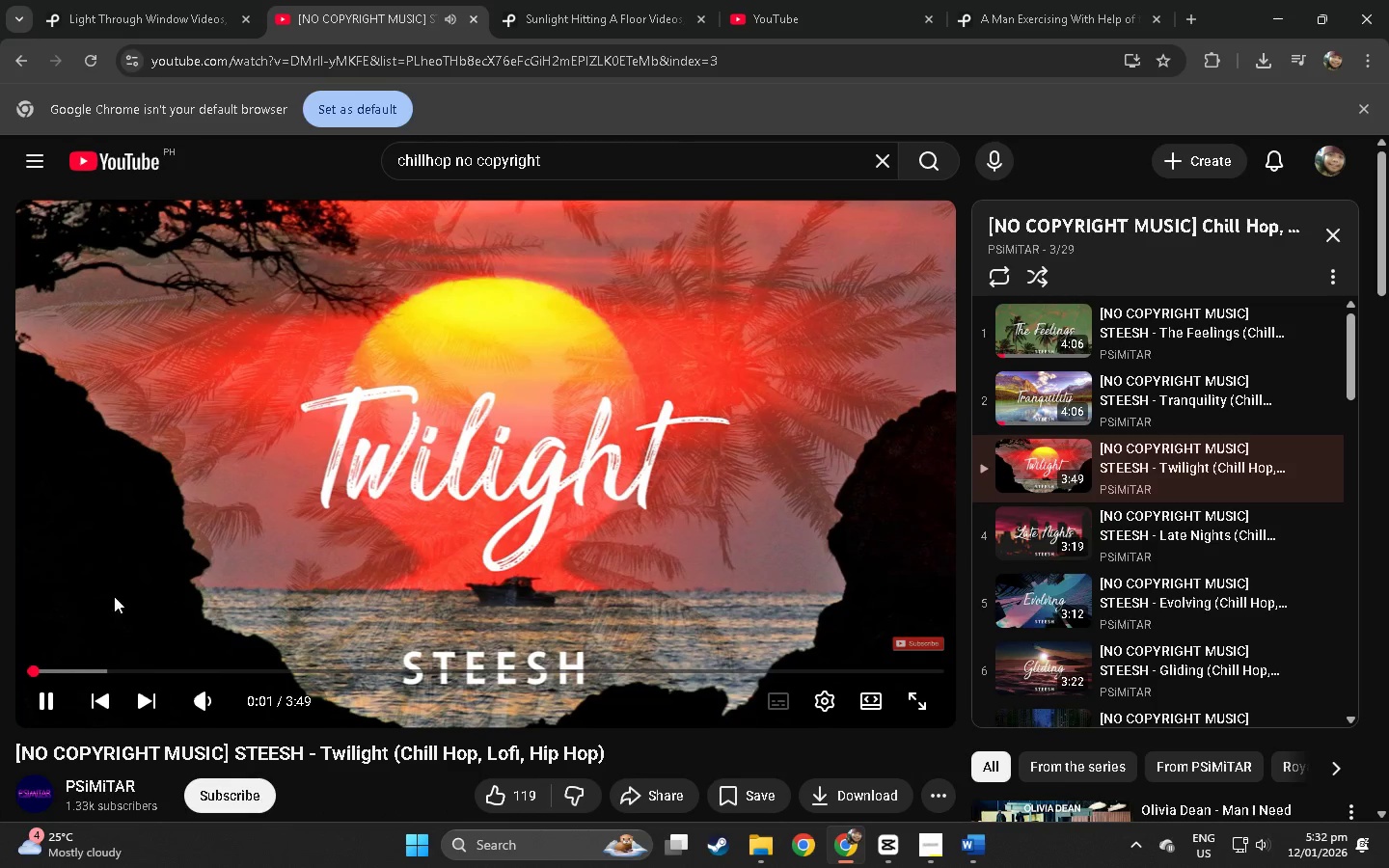 
left_click([114, 666])
 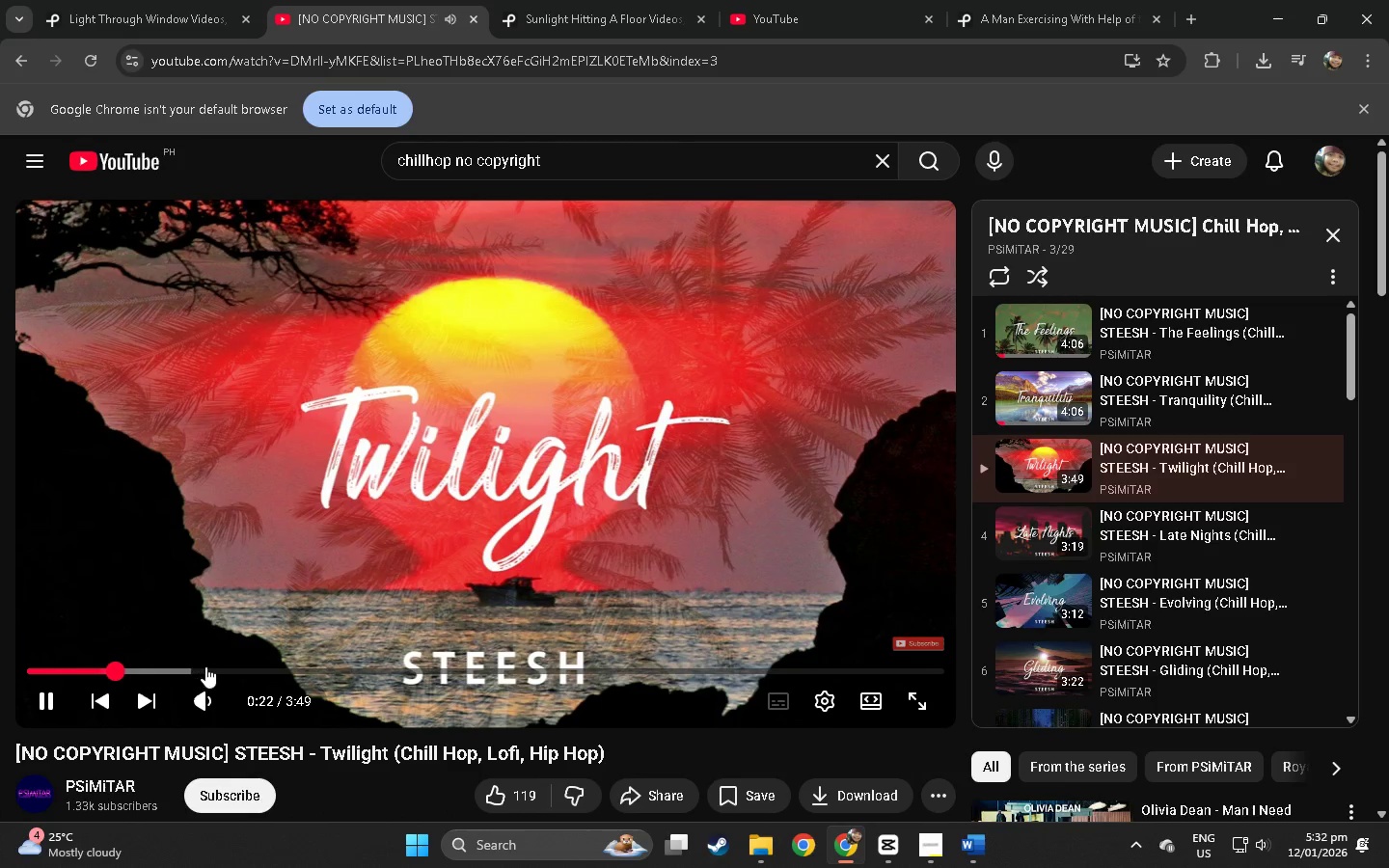 
left_click([174, 666])
 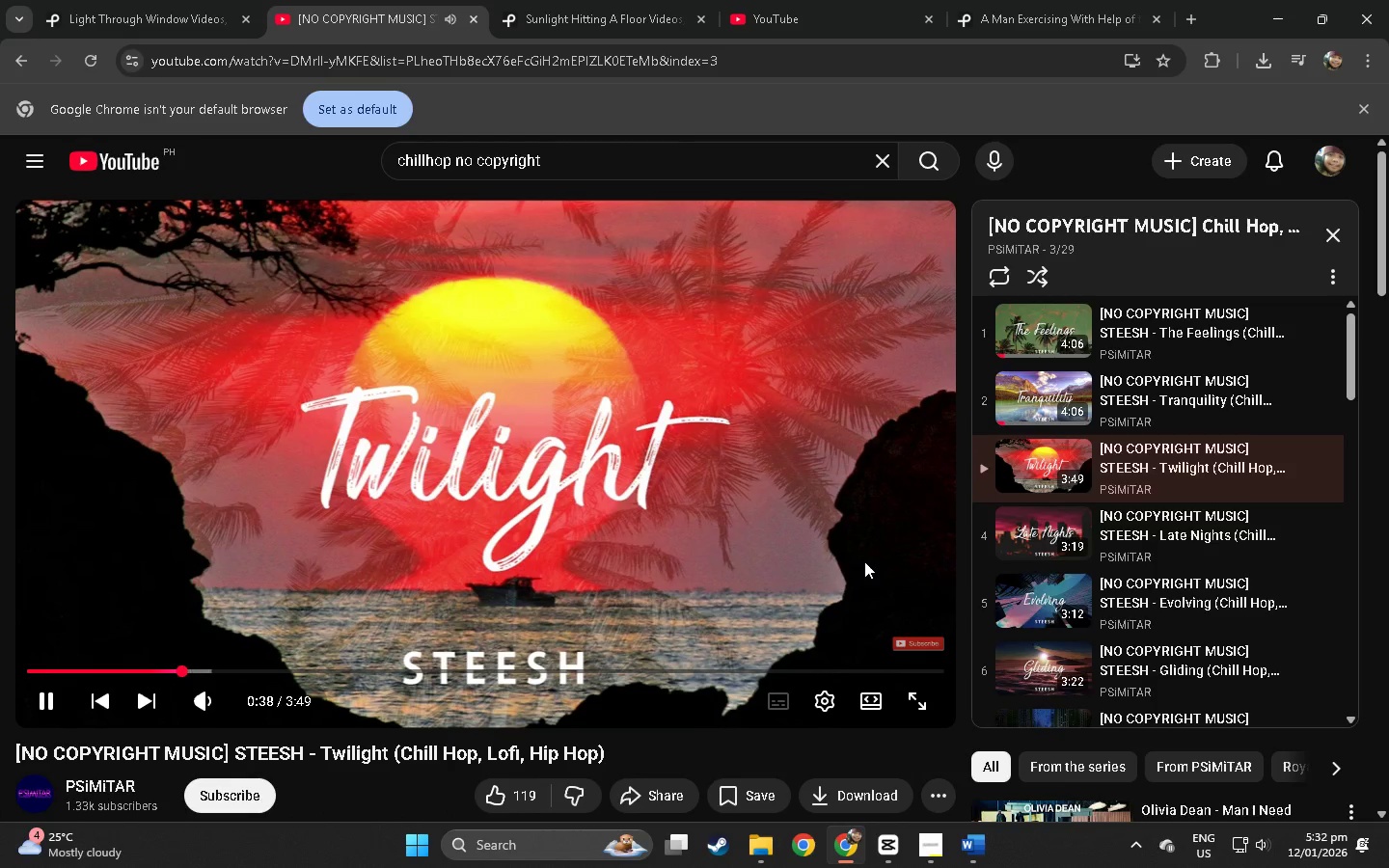 
left_click([661, 158])
 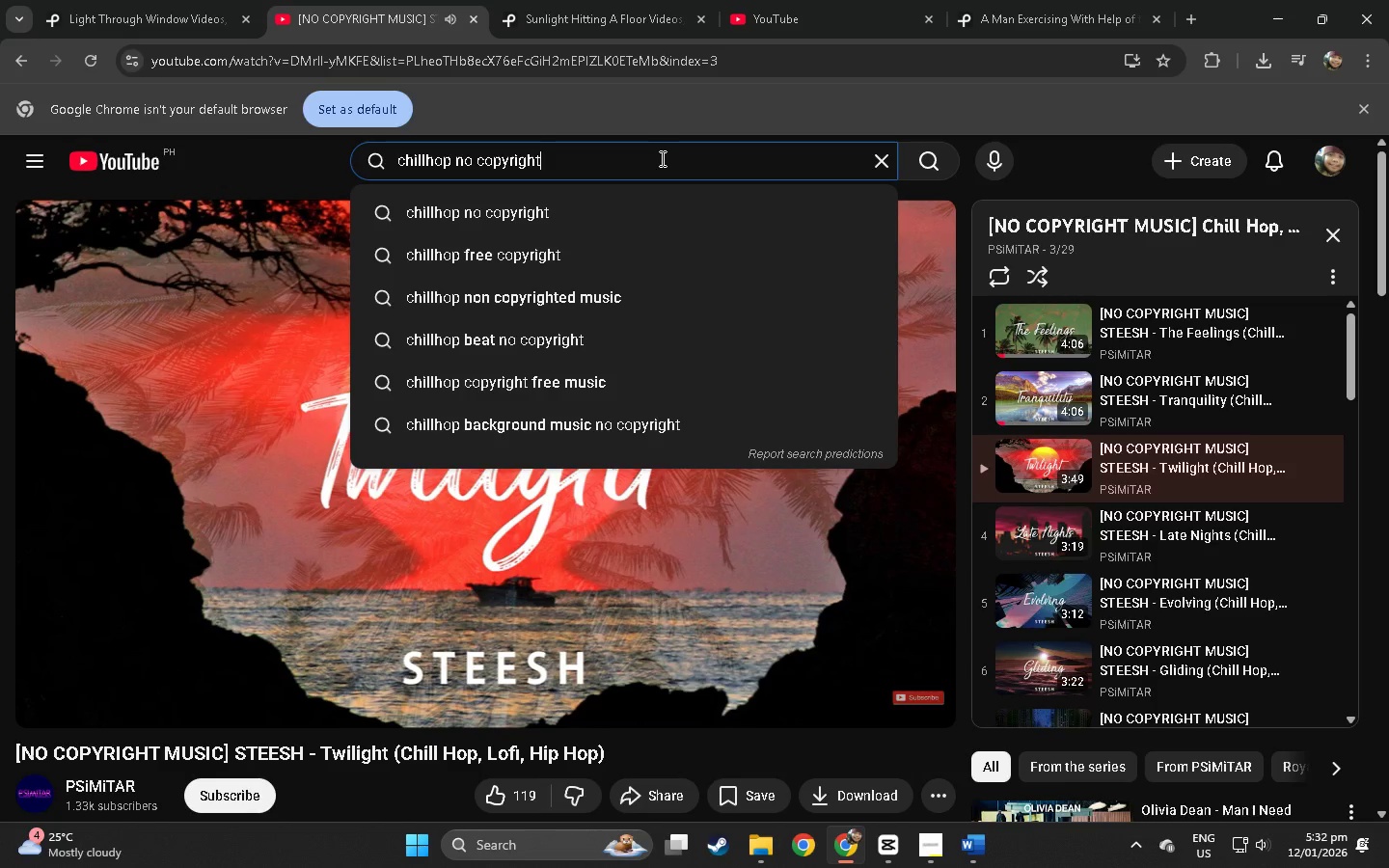 
type( w)
key(Backspace)
type(for workop)
key(Backspace)
key(Backspace)
type(p)
key(Backspace)
type(out)
 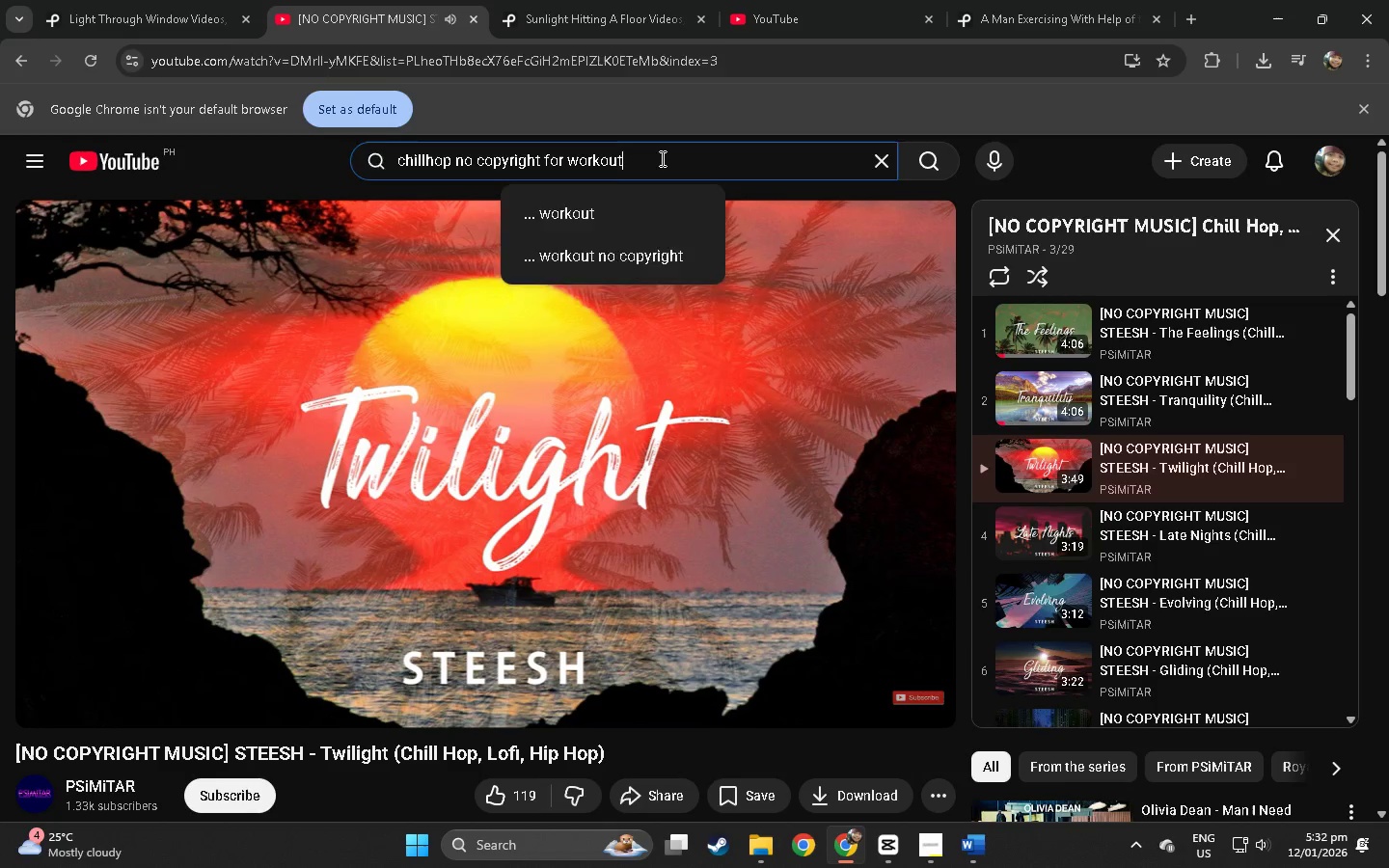 
key(Enter)
 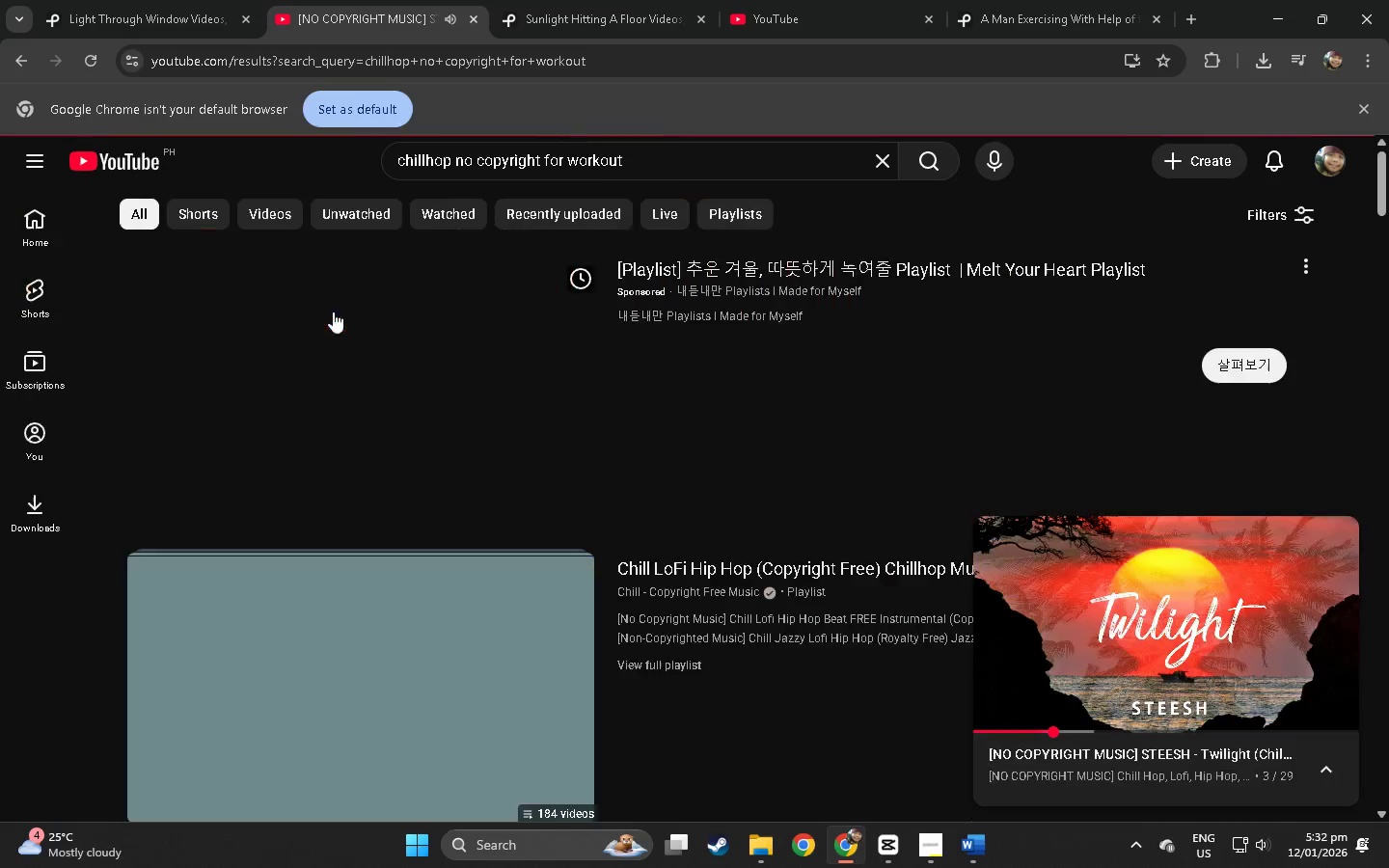 
key(Alt+Tab)
 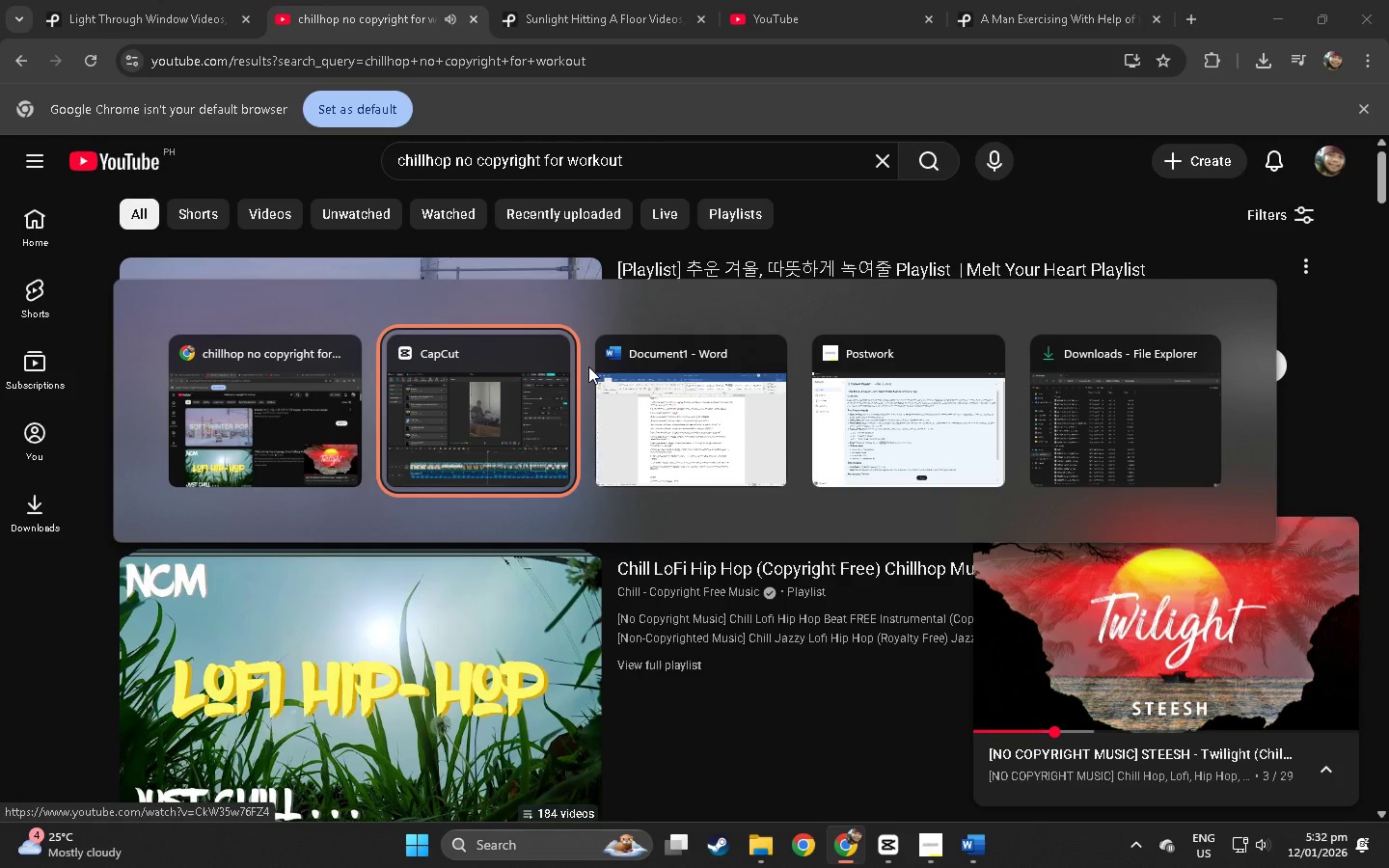 
key(Alt+Tab)
 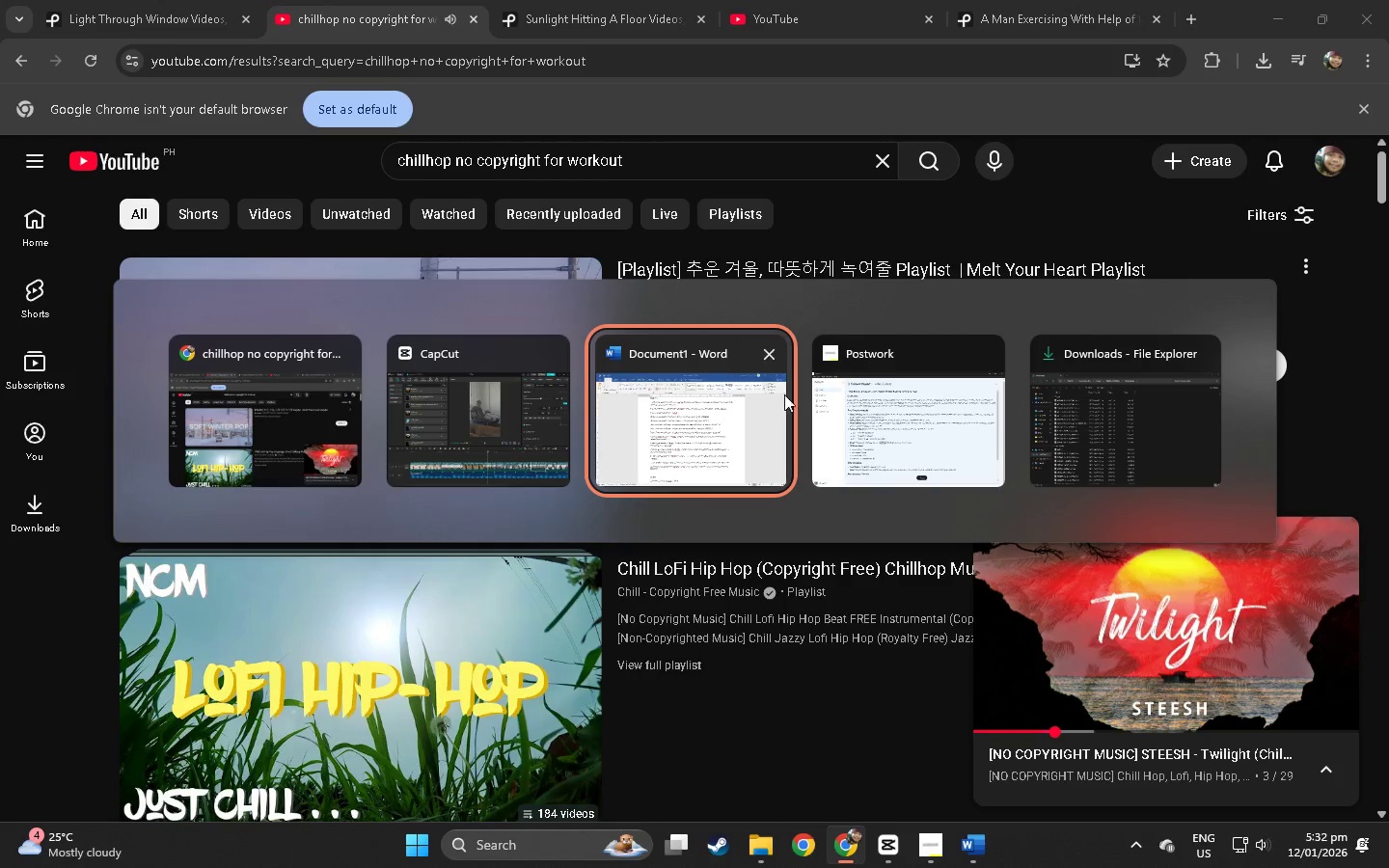 
key(Alt+Tab)